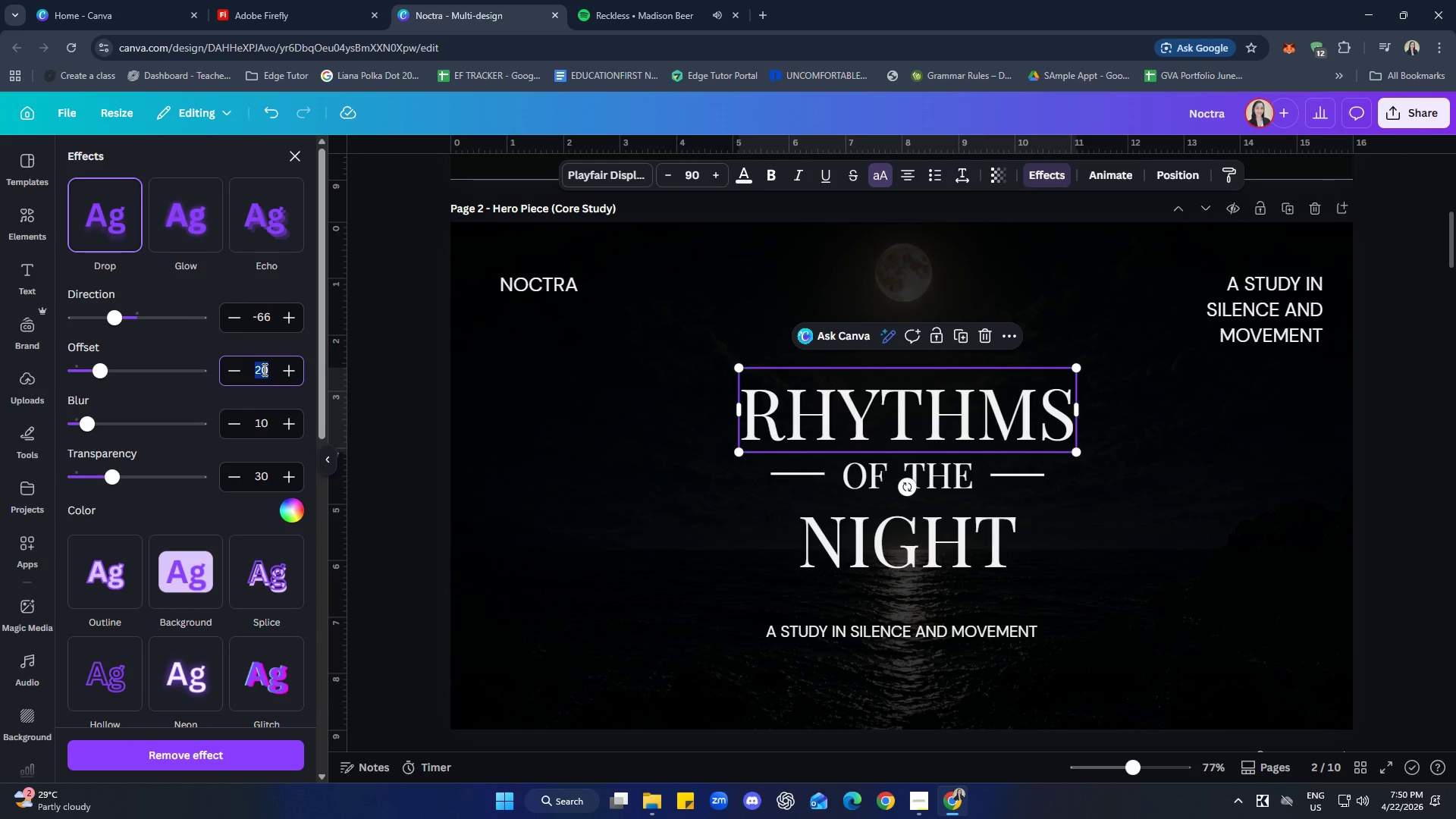 
type(33)
 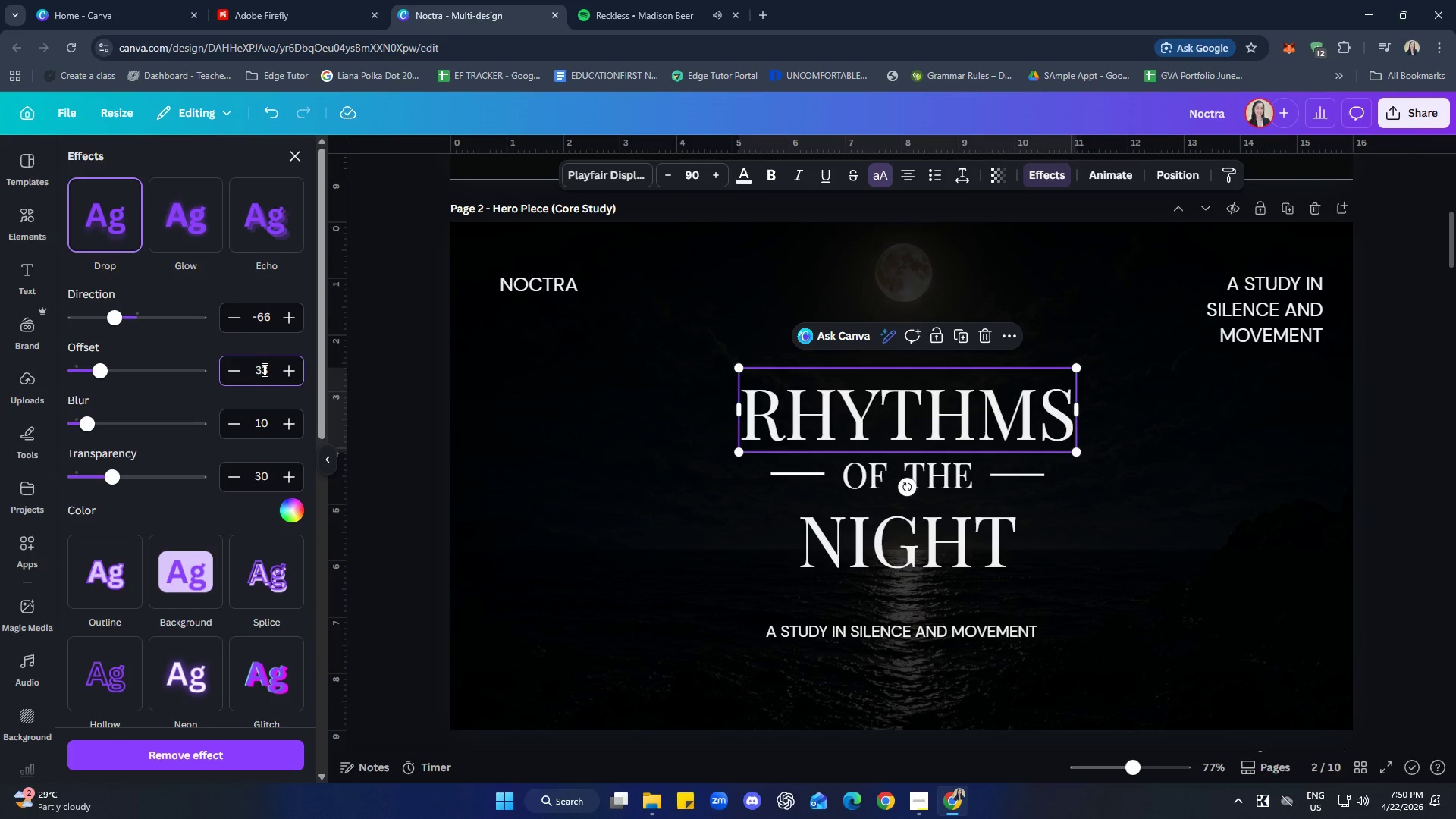 
key(Enter)
 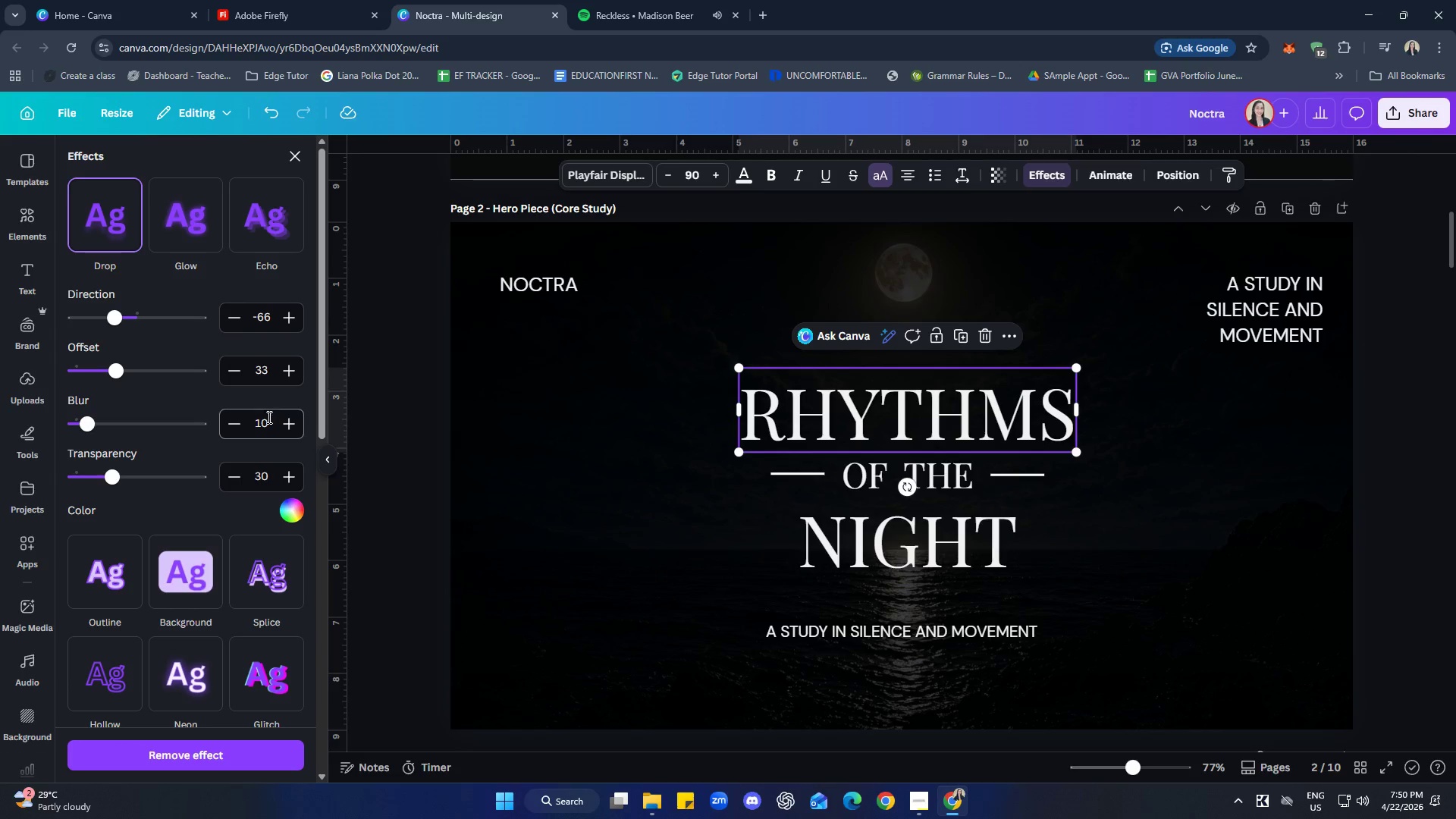 
left_click([258, 431])
 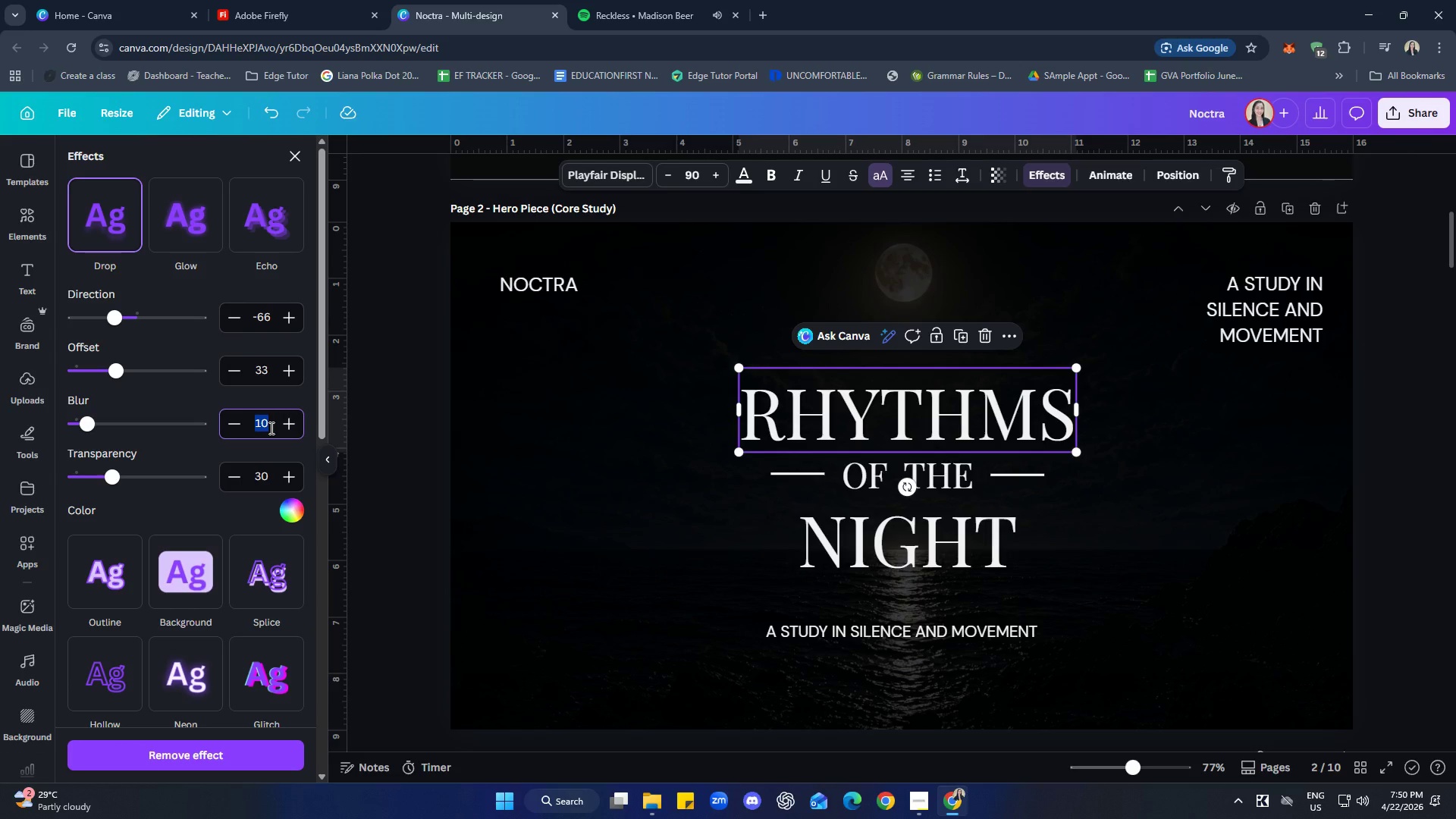 
type(13)
 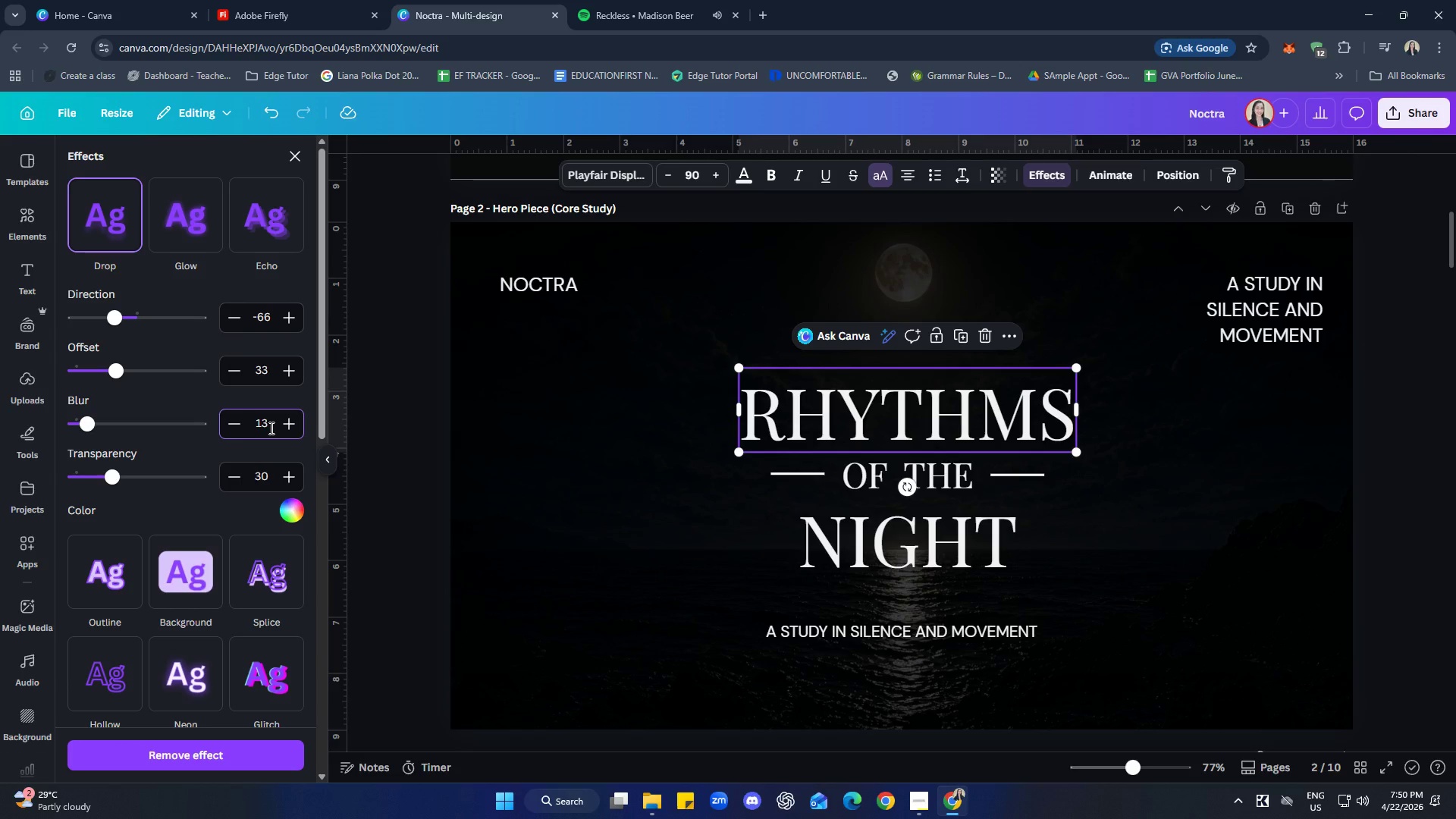 
key(Enter)
 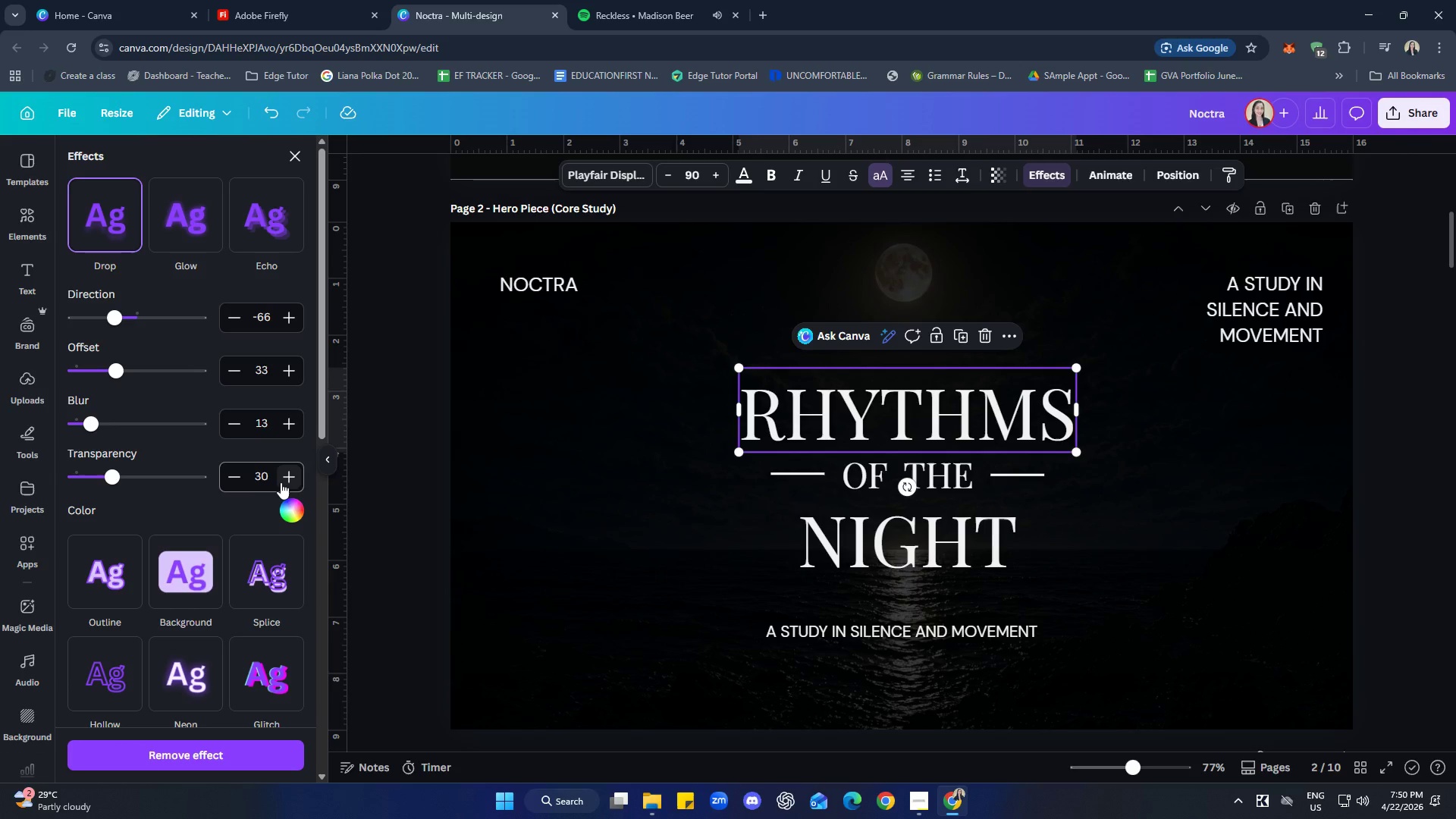 
left_click([266, 485])
 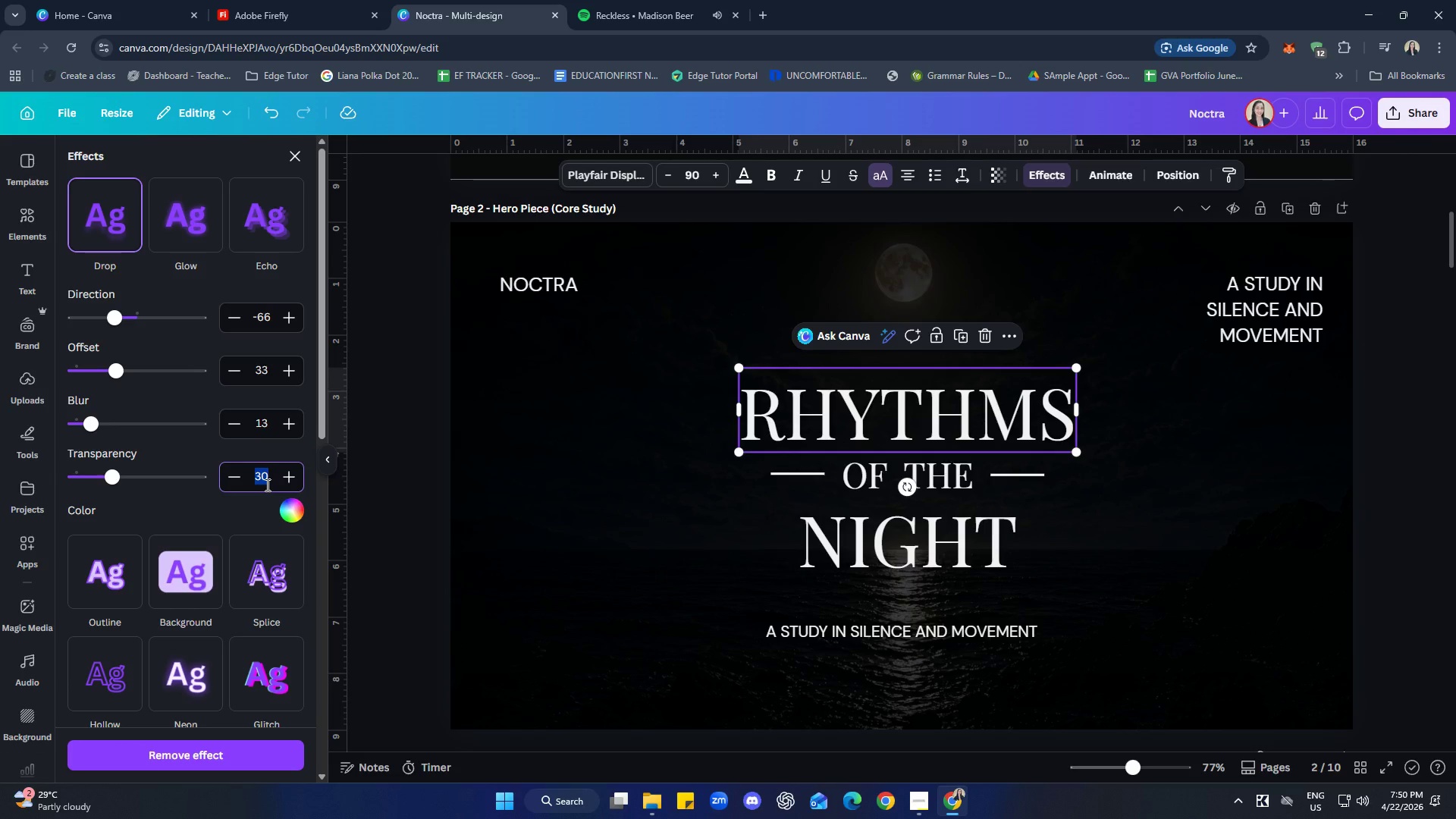 
type(36)
 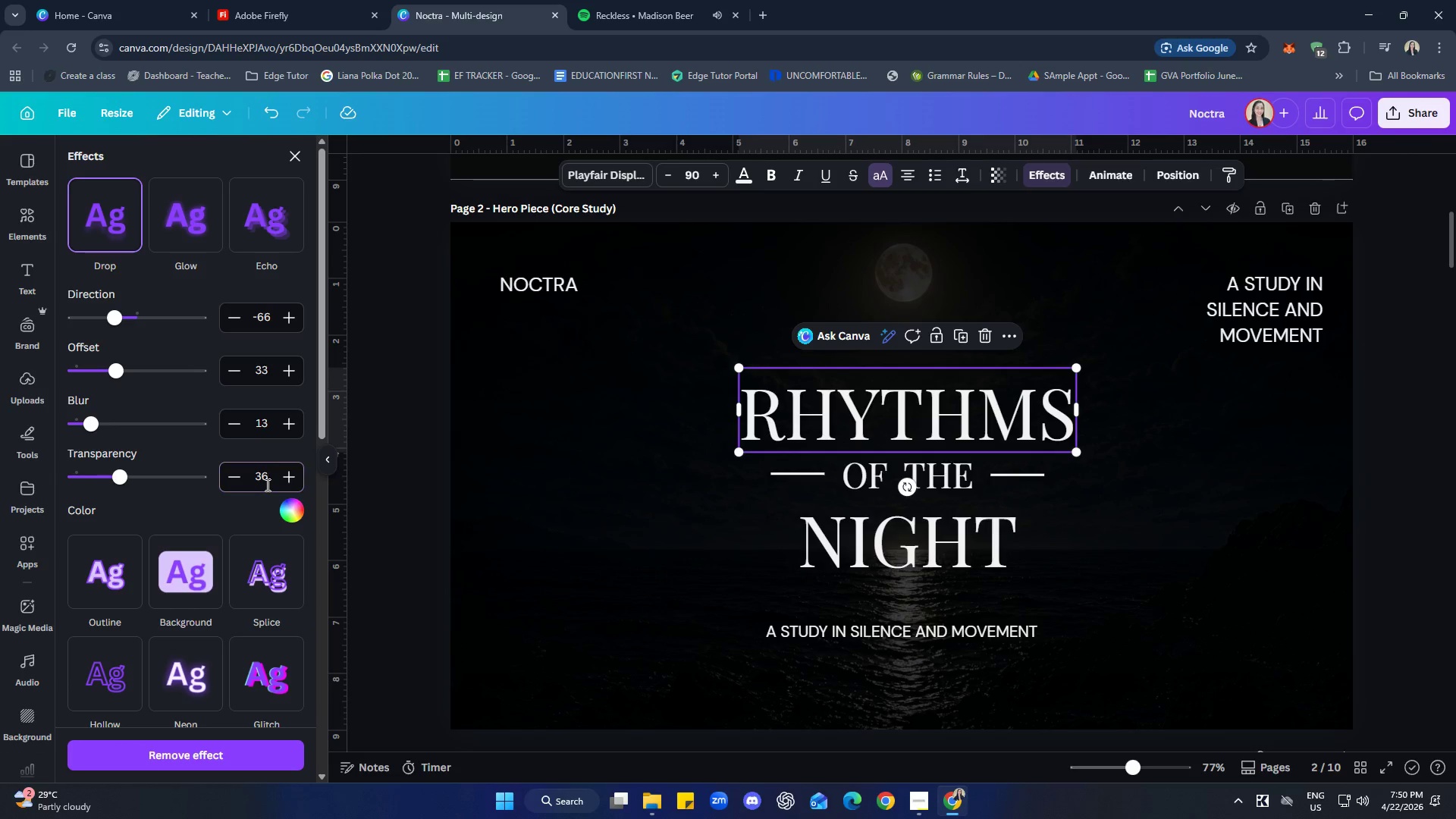 
key(Enter)
 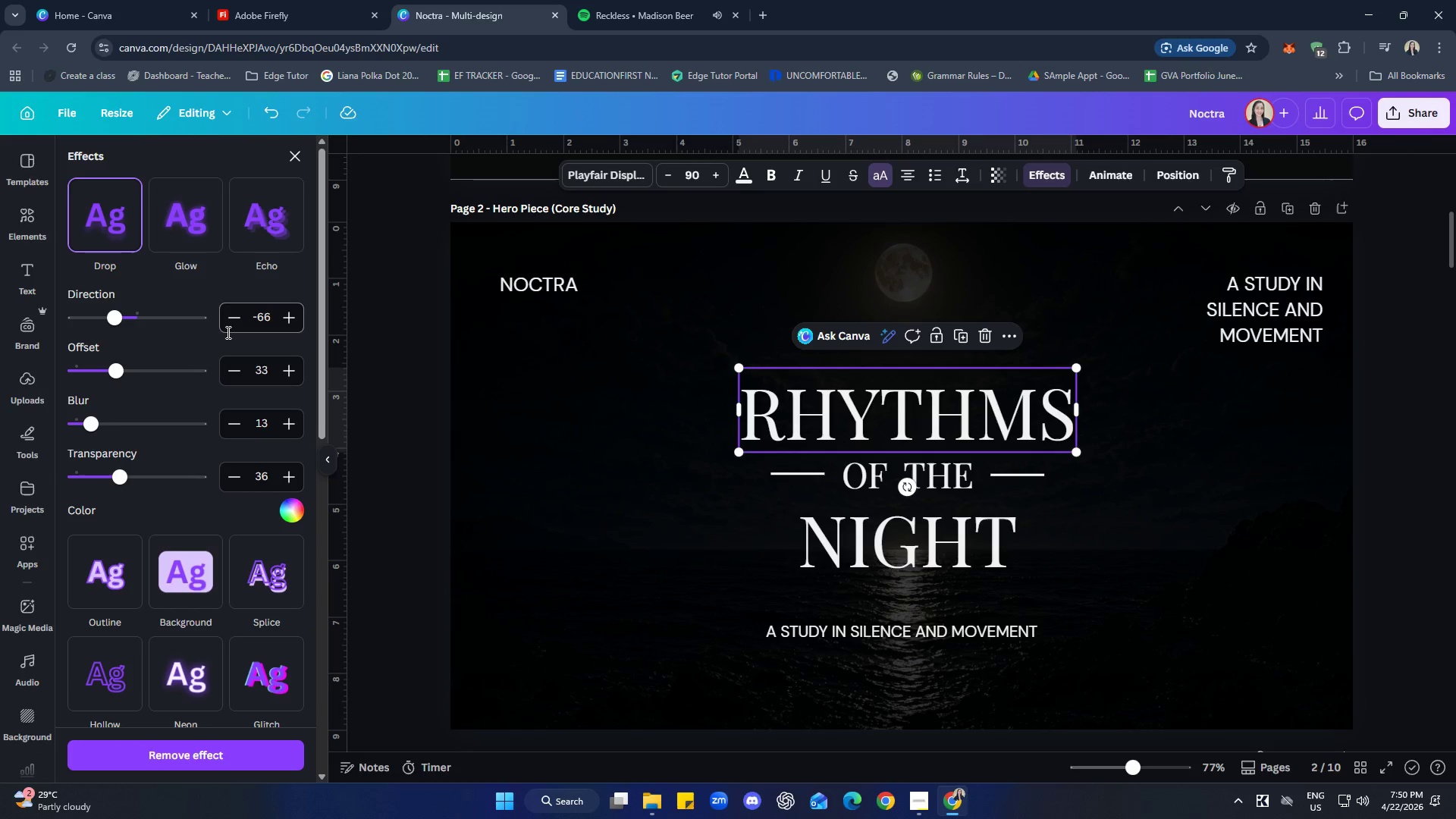 
left_click([294, 507])
 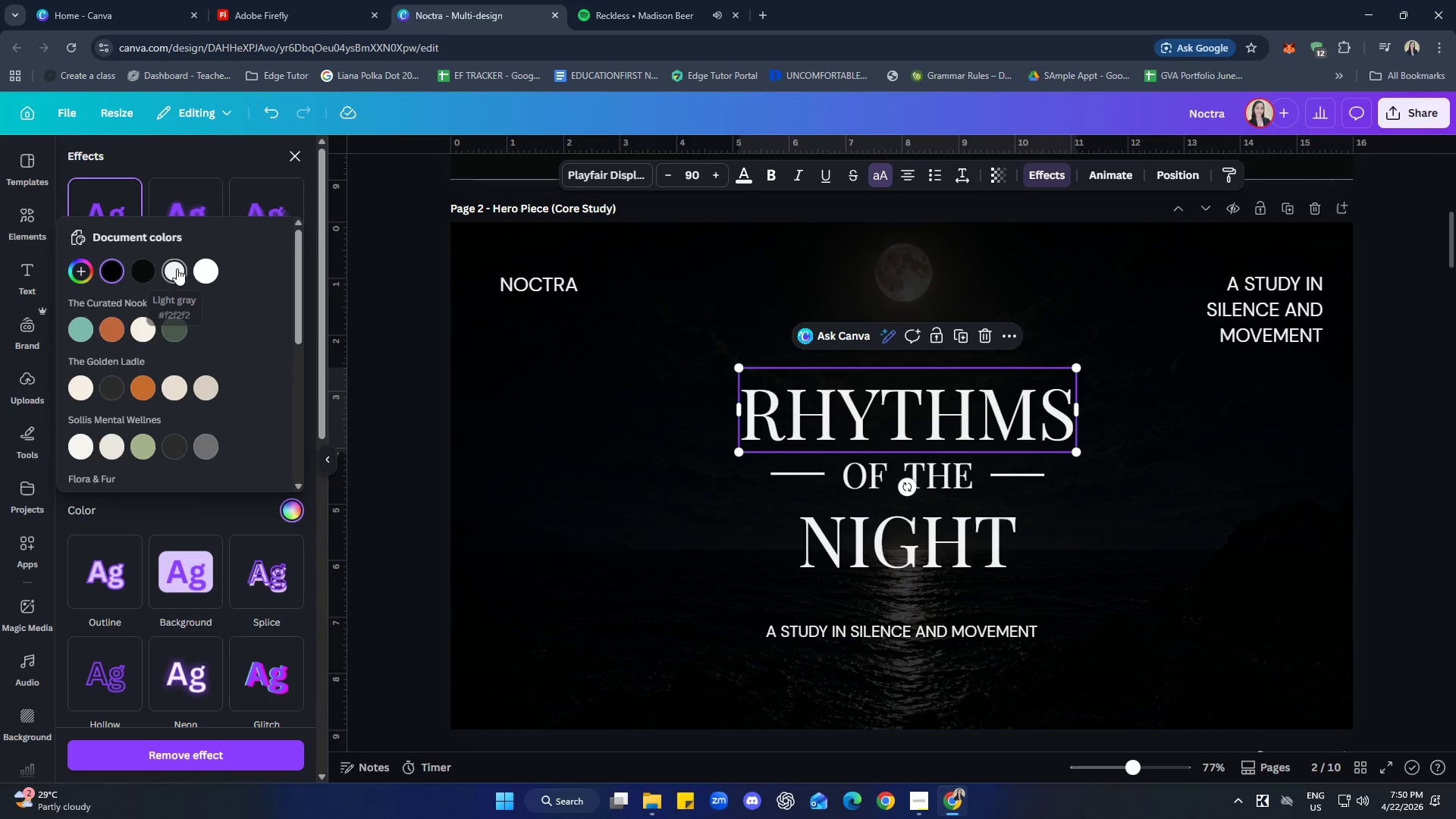 
left_click([201, 271])
 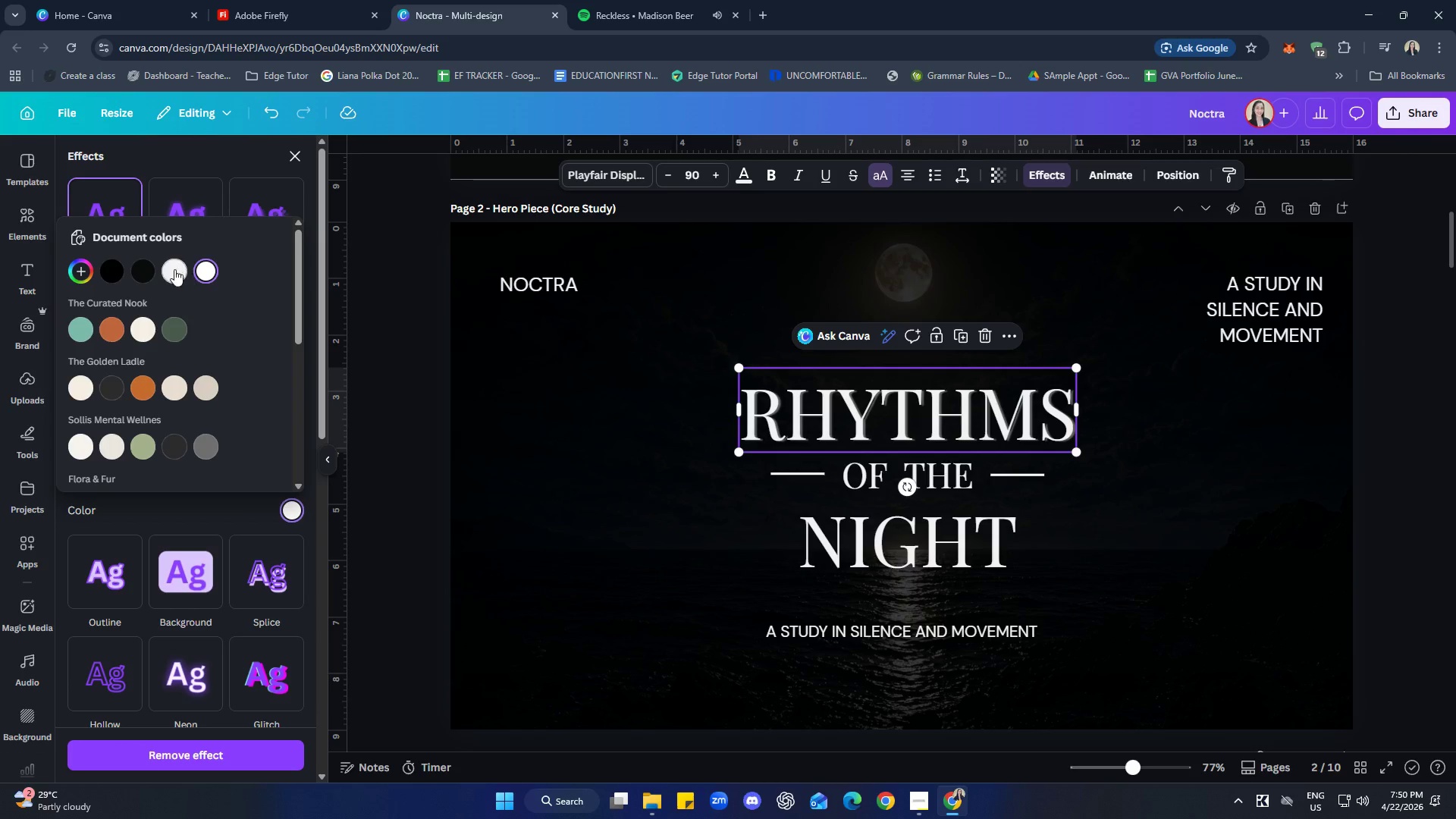 
left_click([174, 269])
 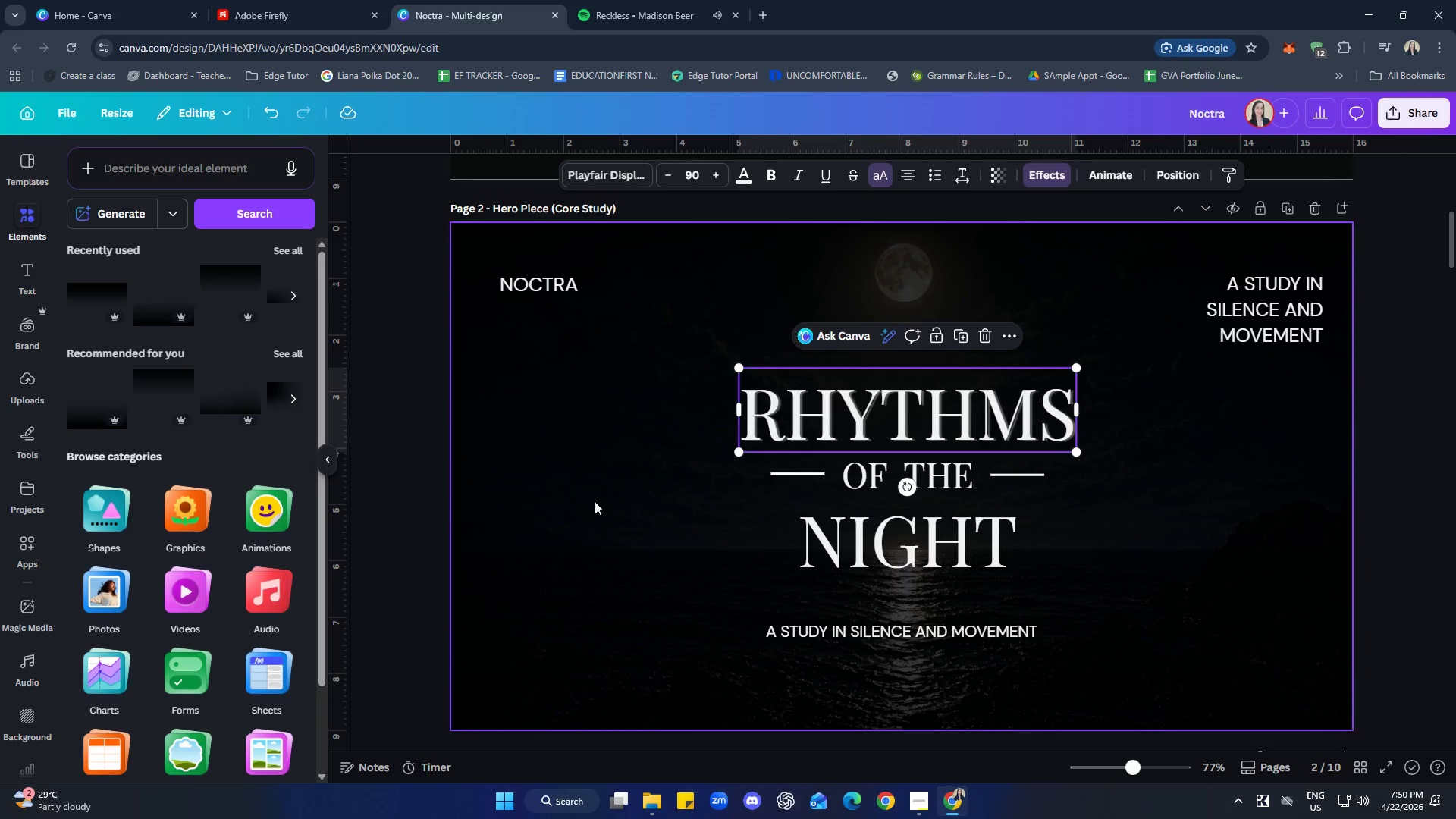 
left_click([876, 483])
 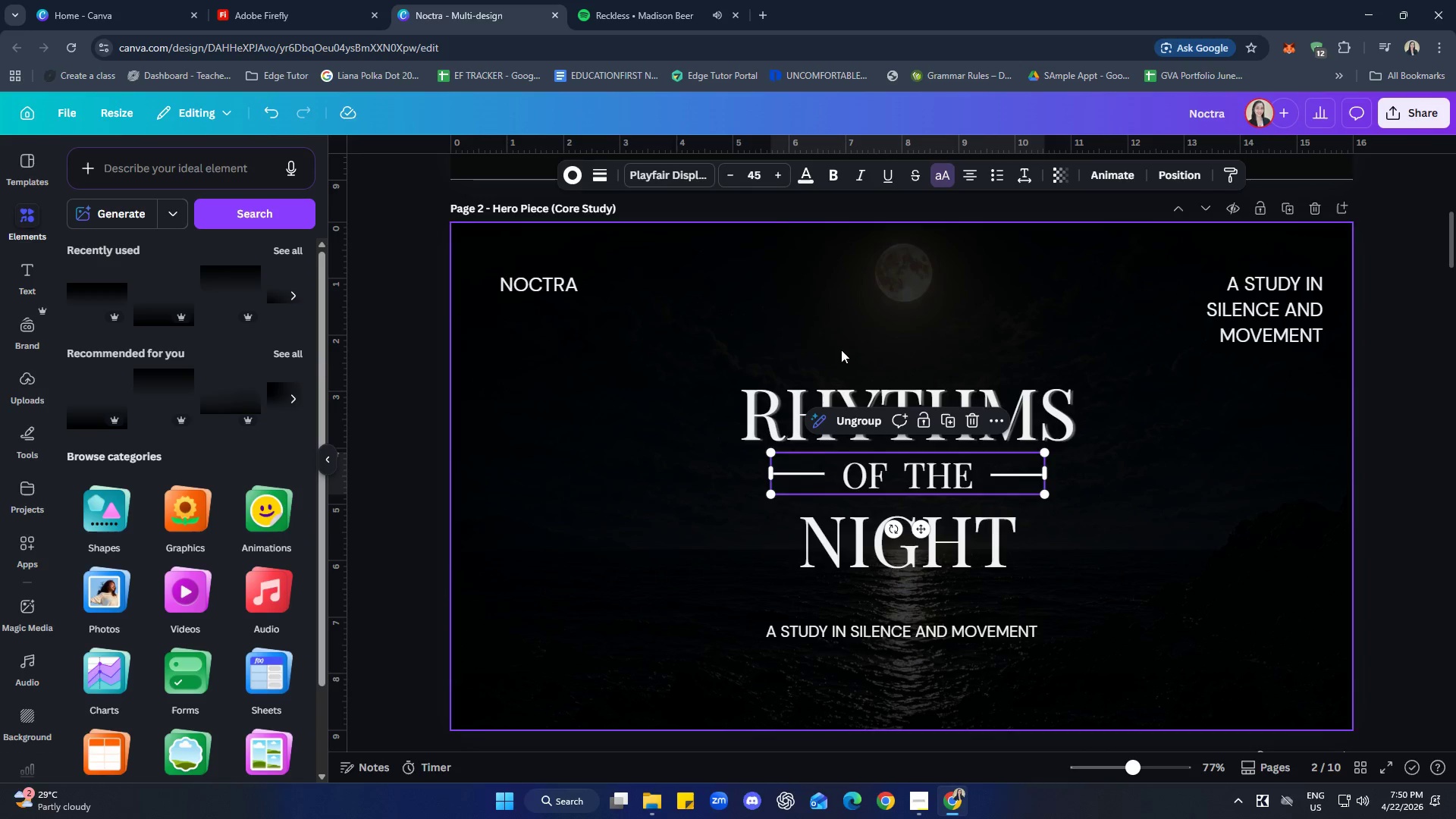 
left_click([874, 466])
 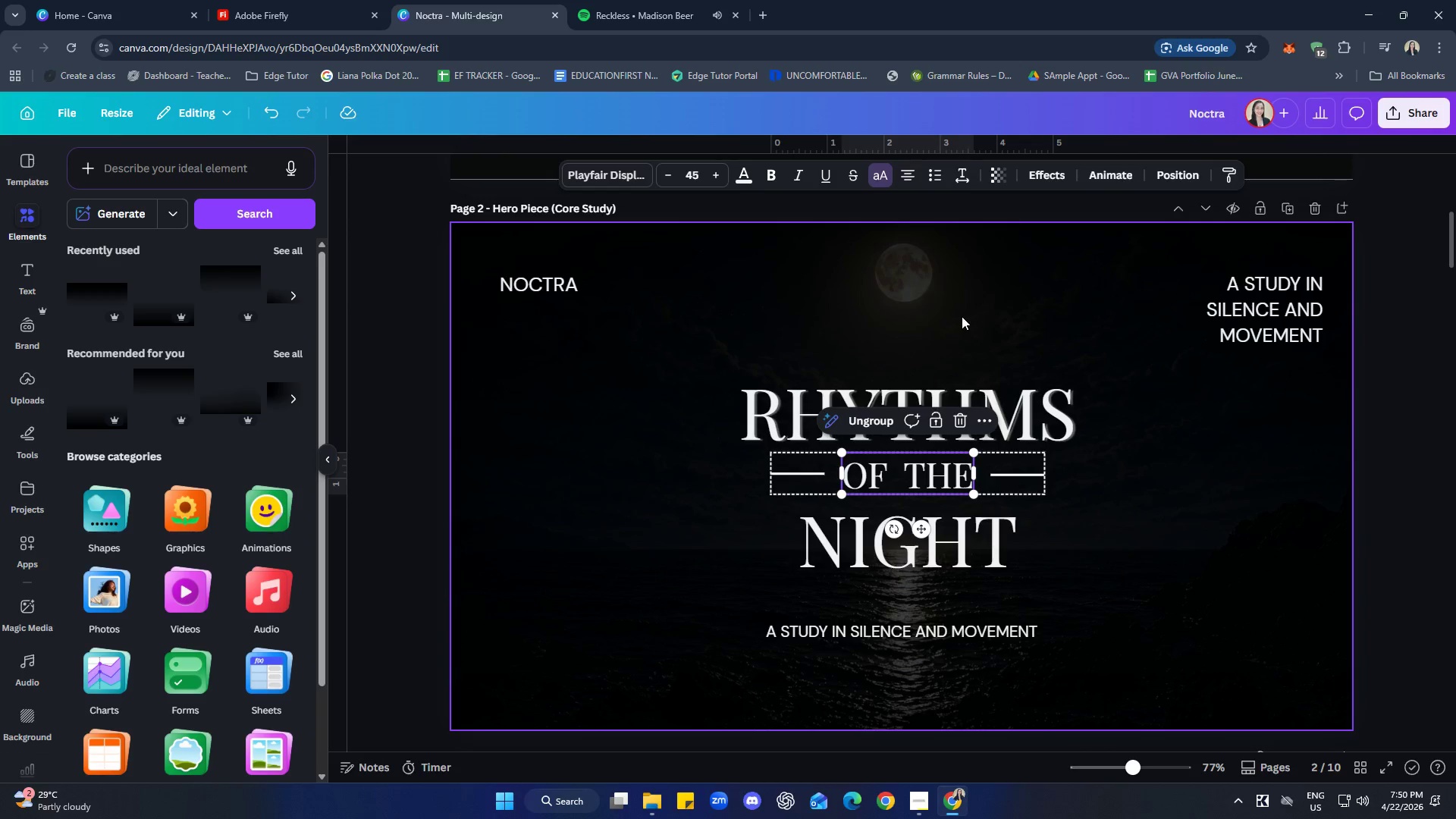 
left_click([1052, 177])
 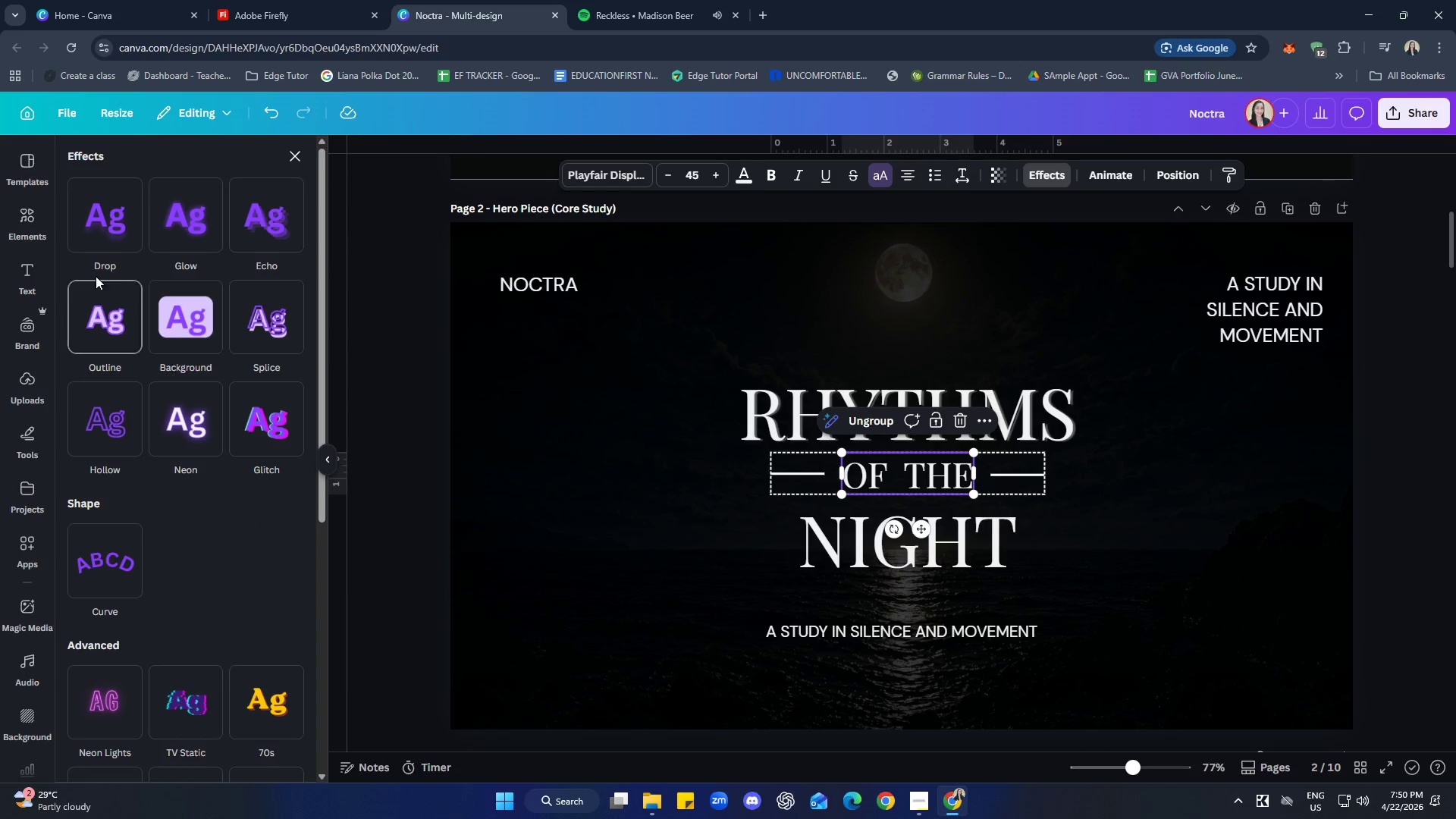 
left_click([117, 224])
 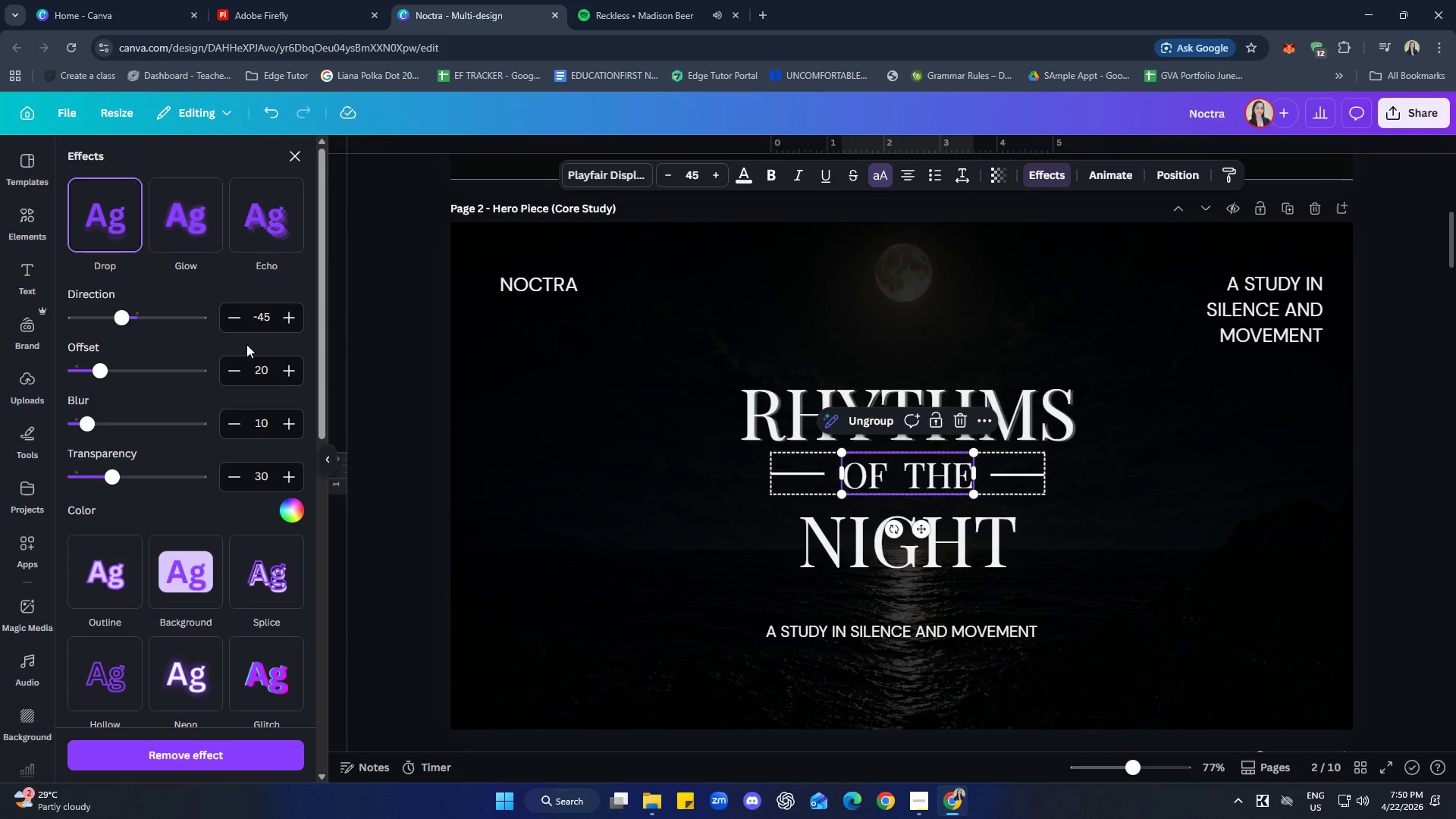 
left_click([262, 320])
 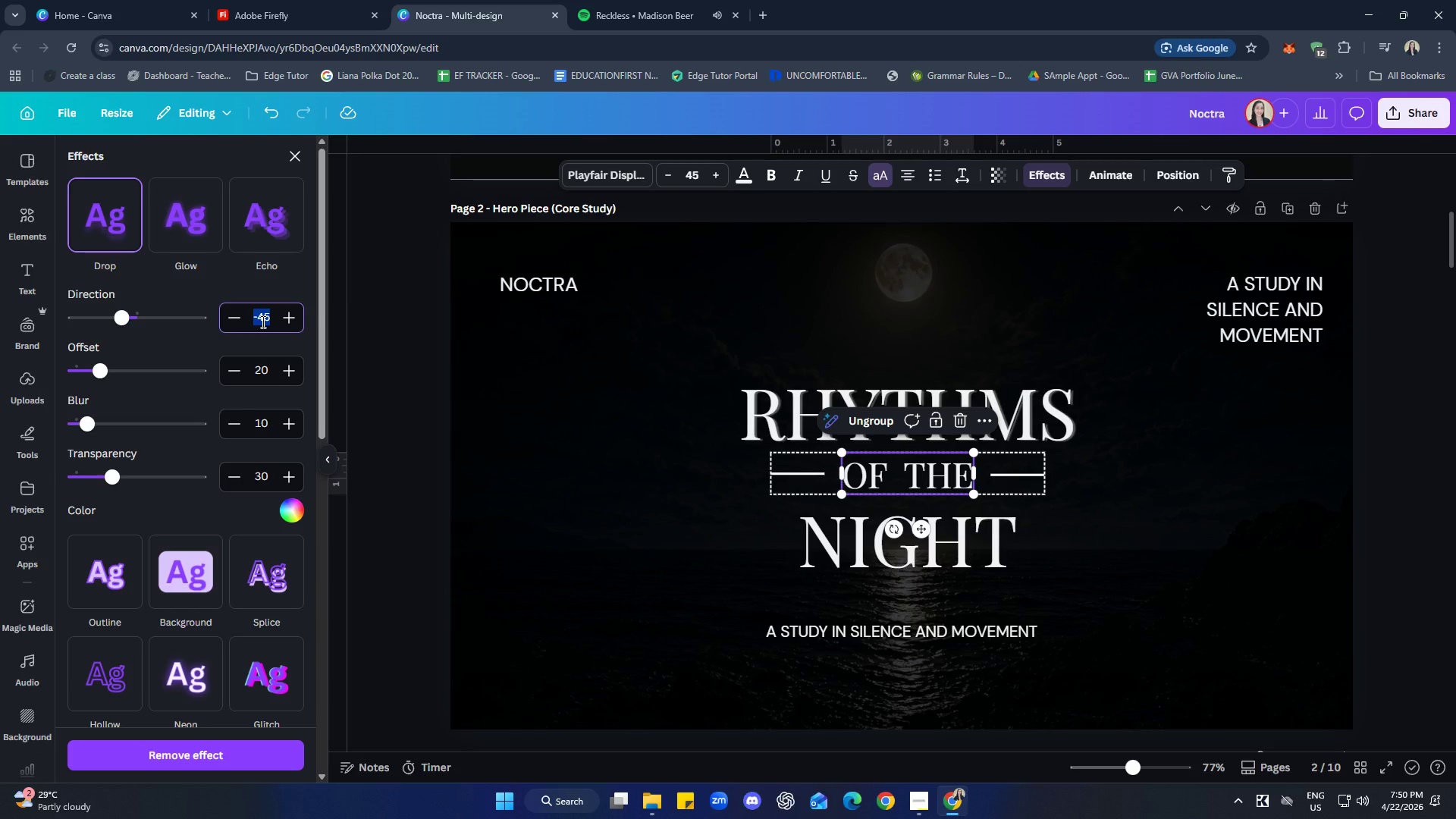 
type(-66)
 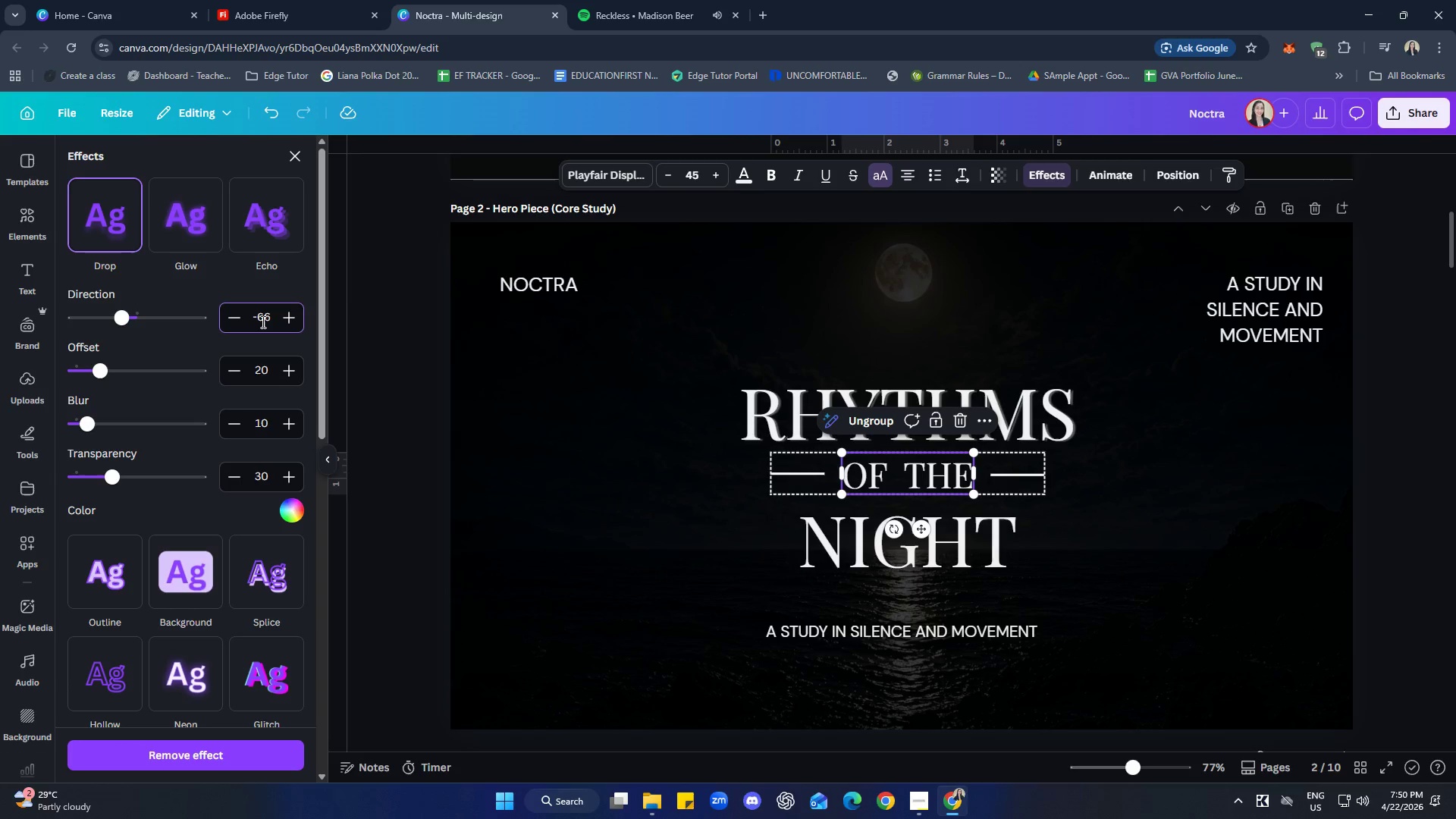 
key(Enter)
 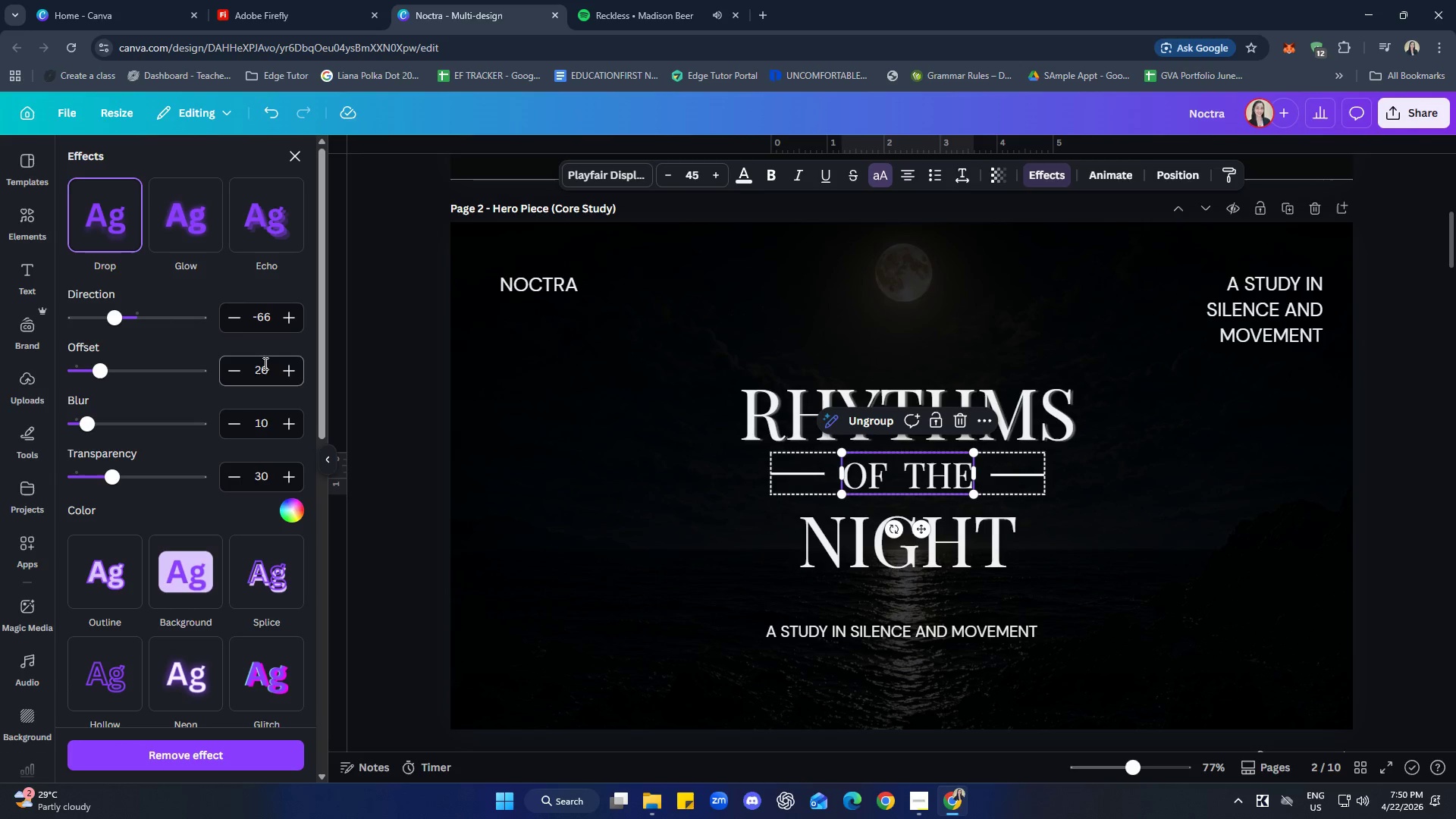 
left_click([265, 370])
 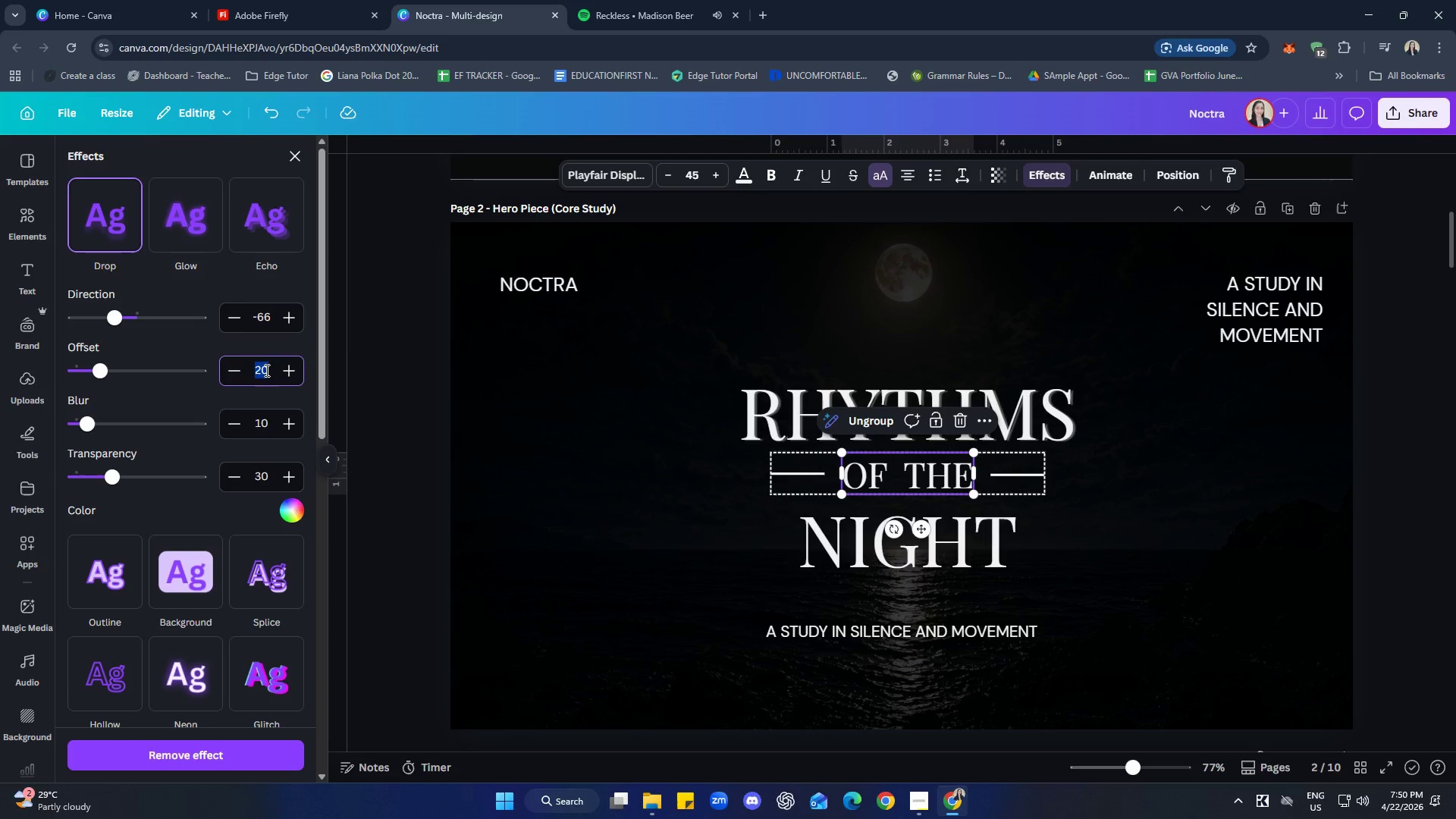 
type(33)
 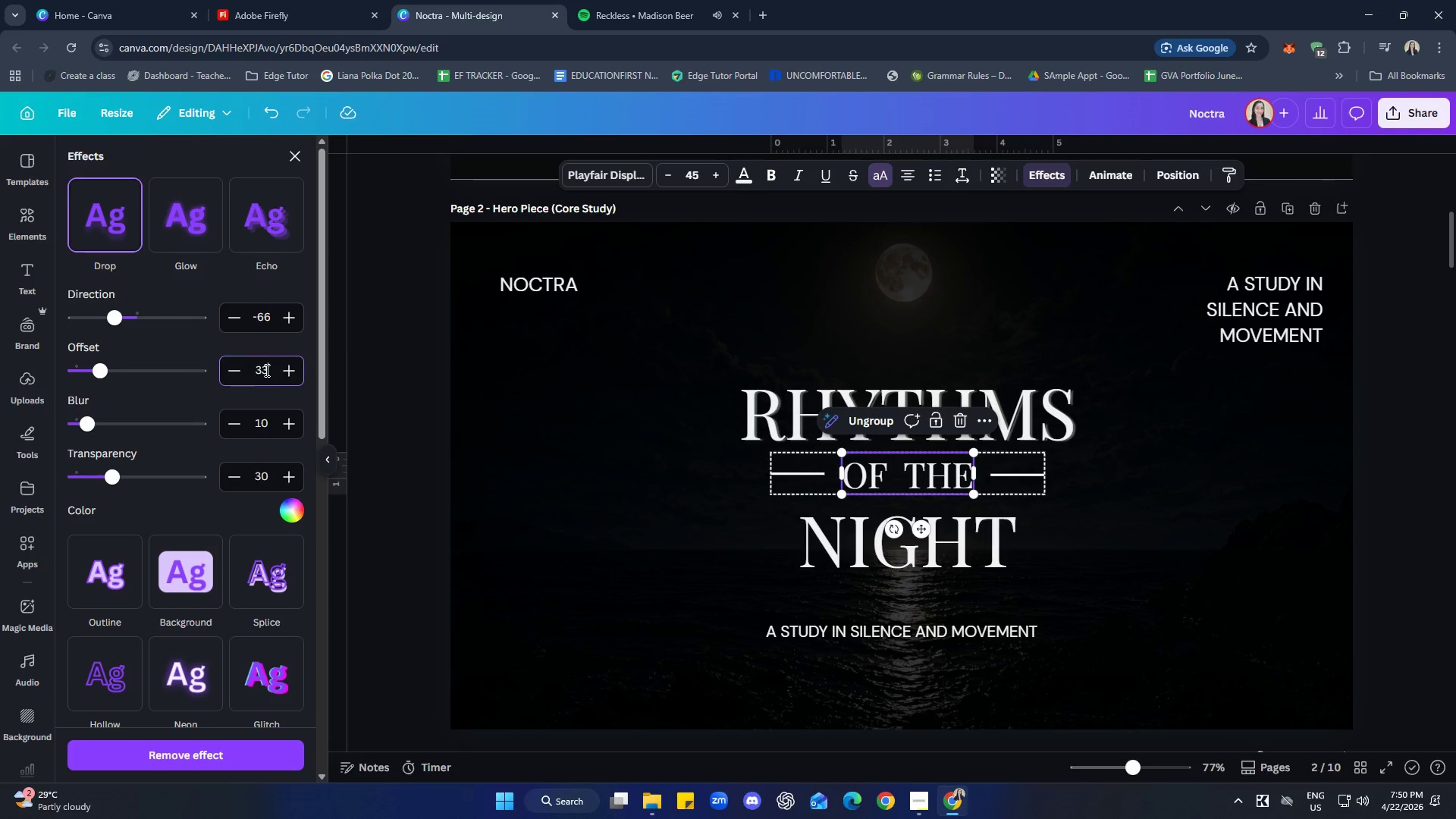 
key(Enter)
 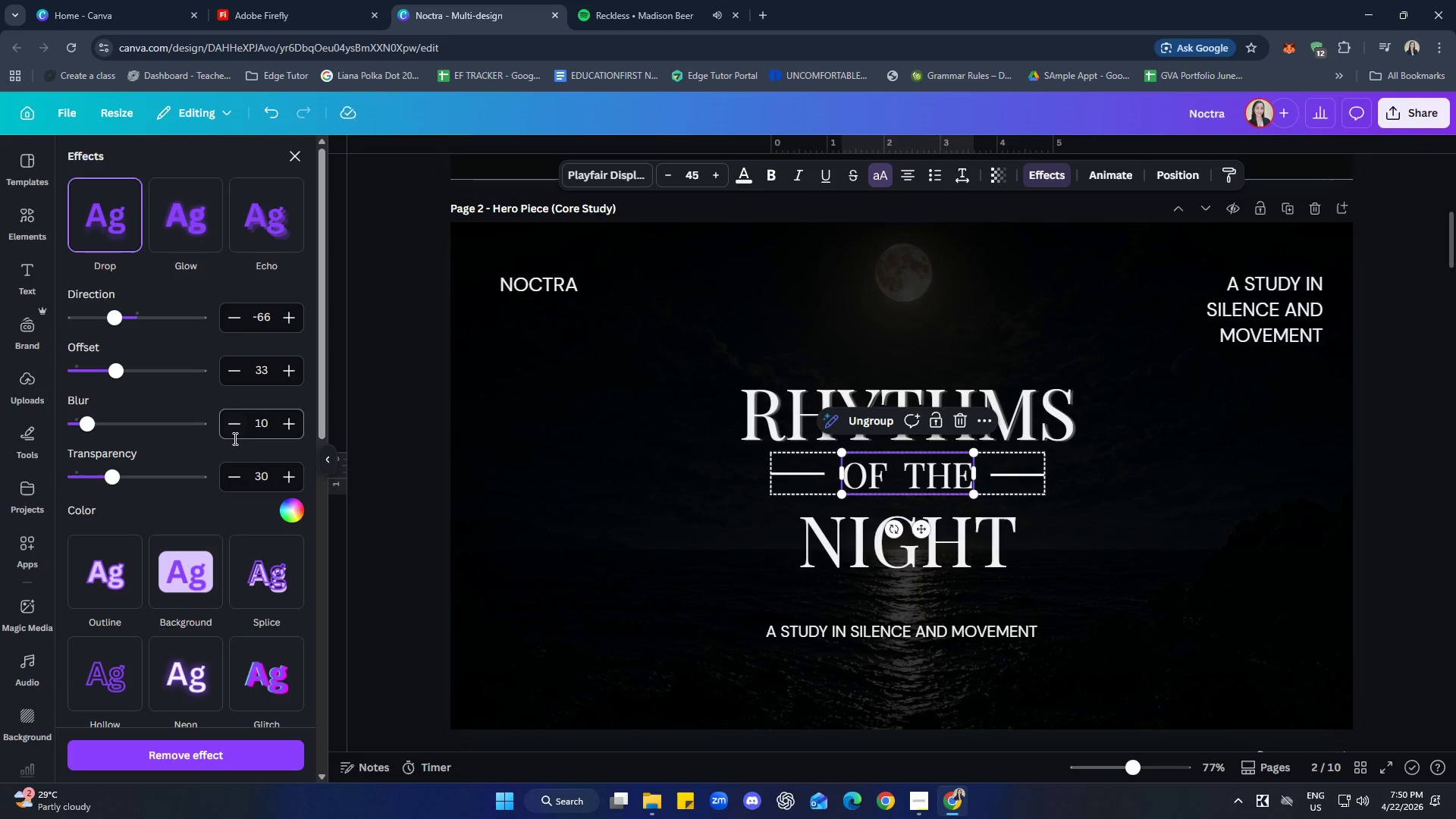 
left_click([256, 425])
 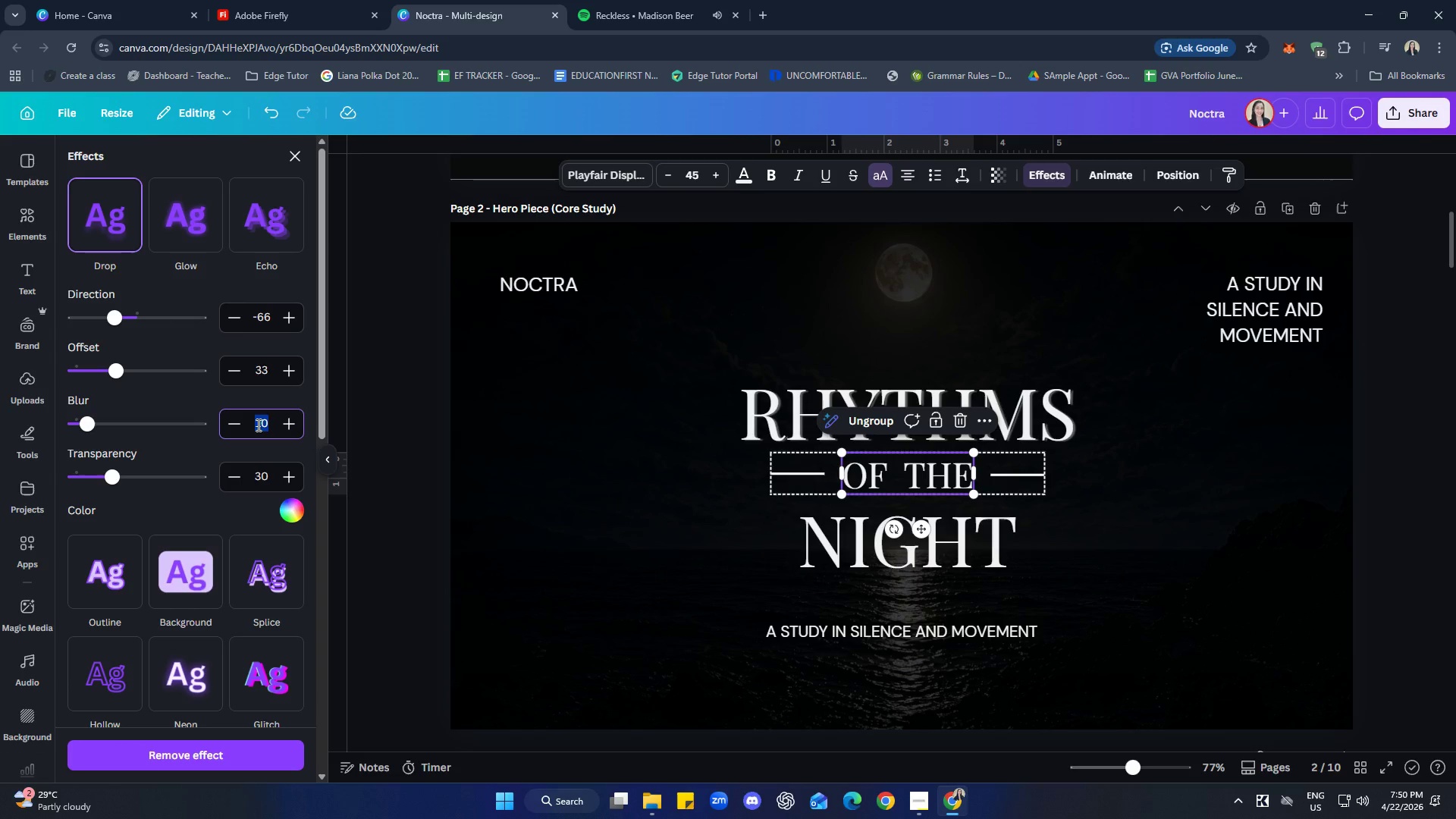 
type(13)
 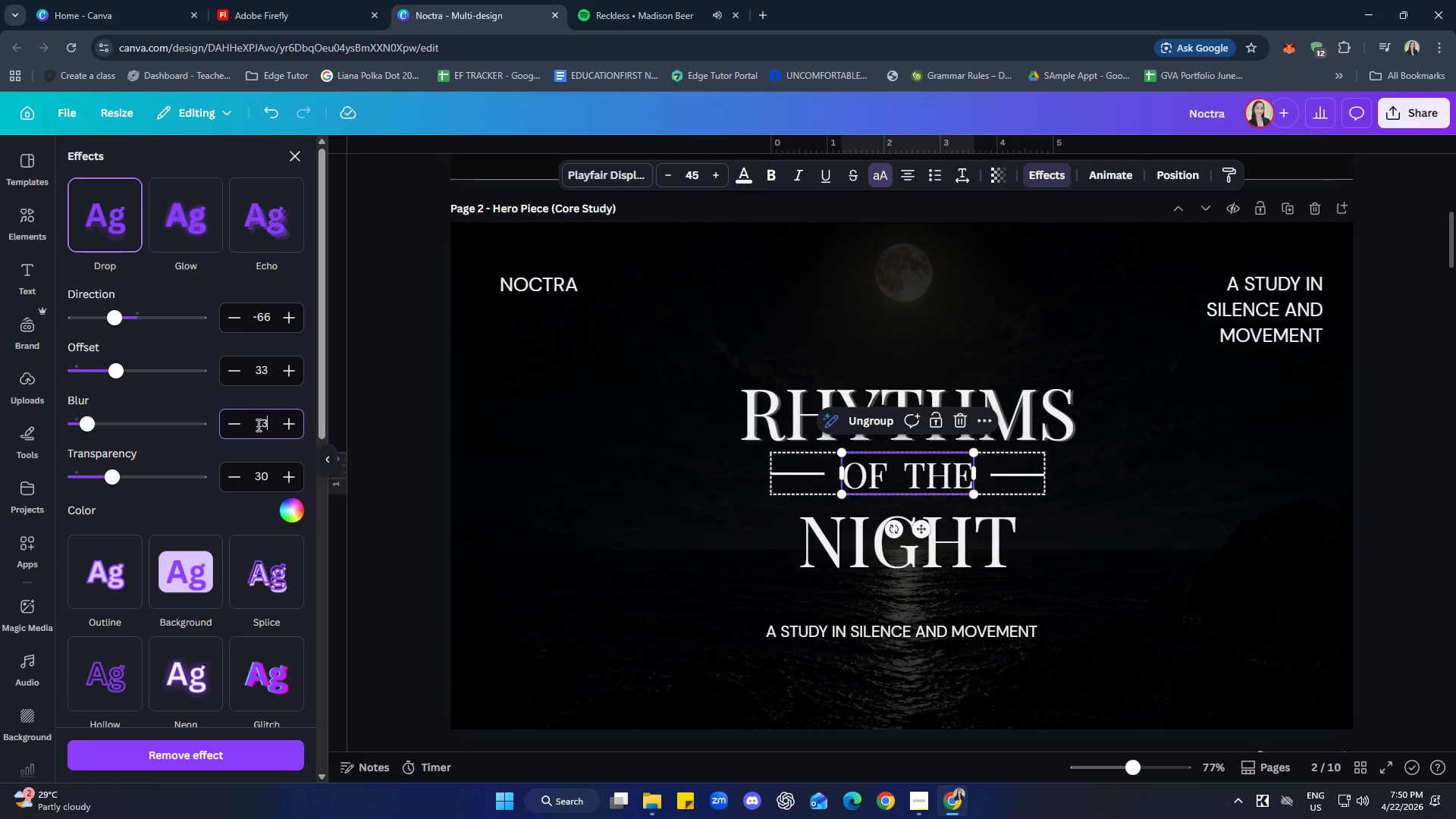 
key(Enter)
 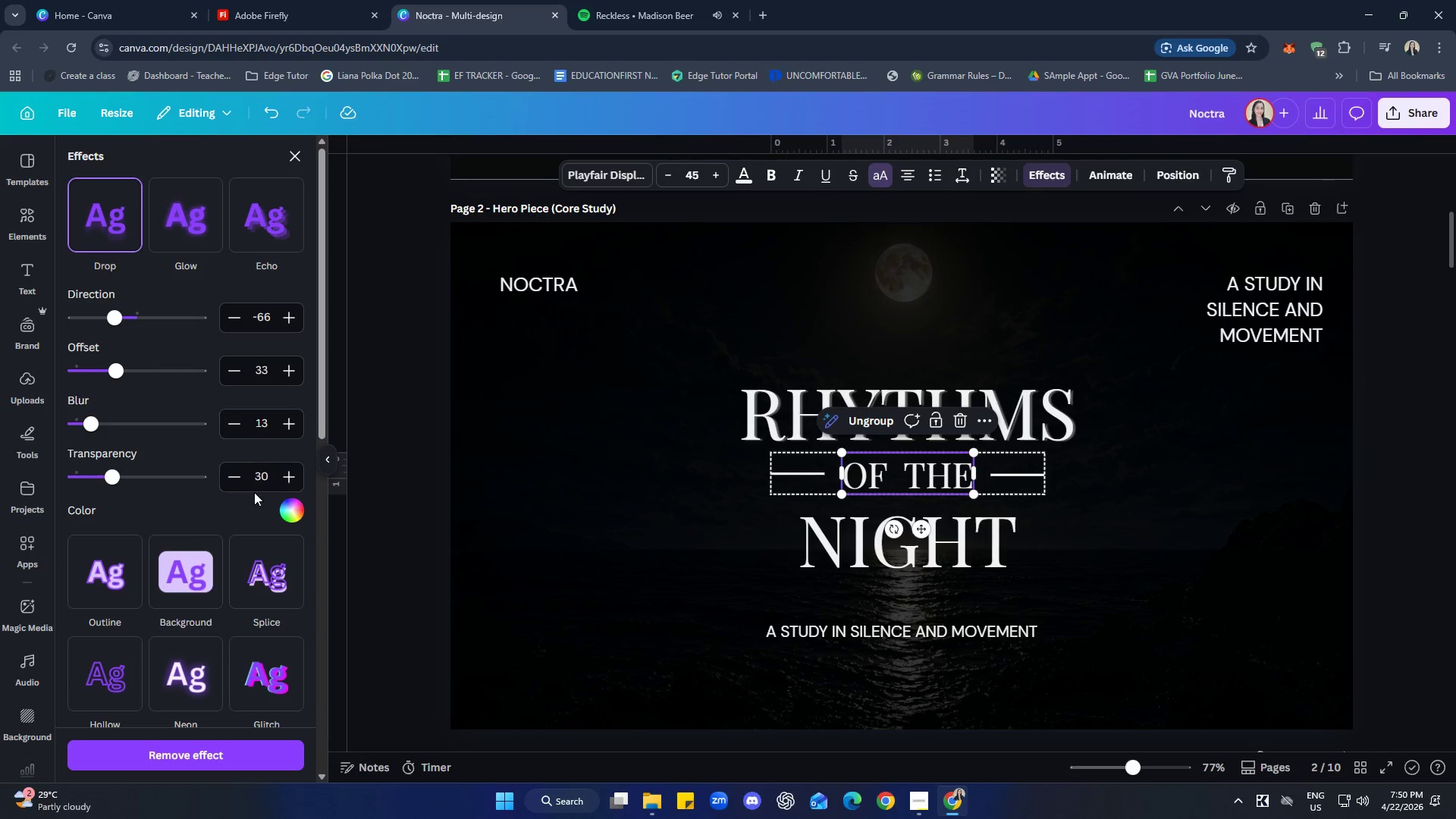 
left_click([262, 475])
 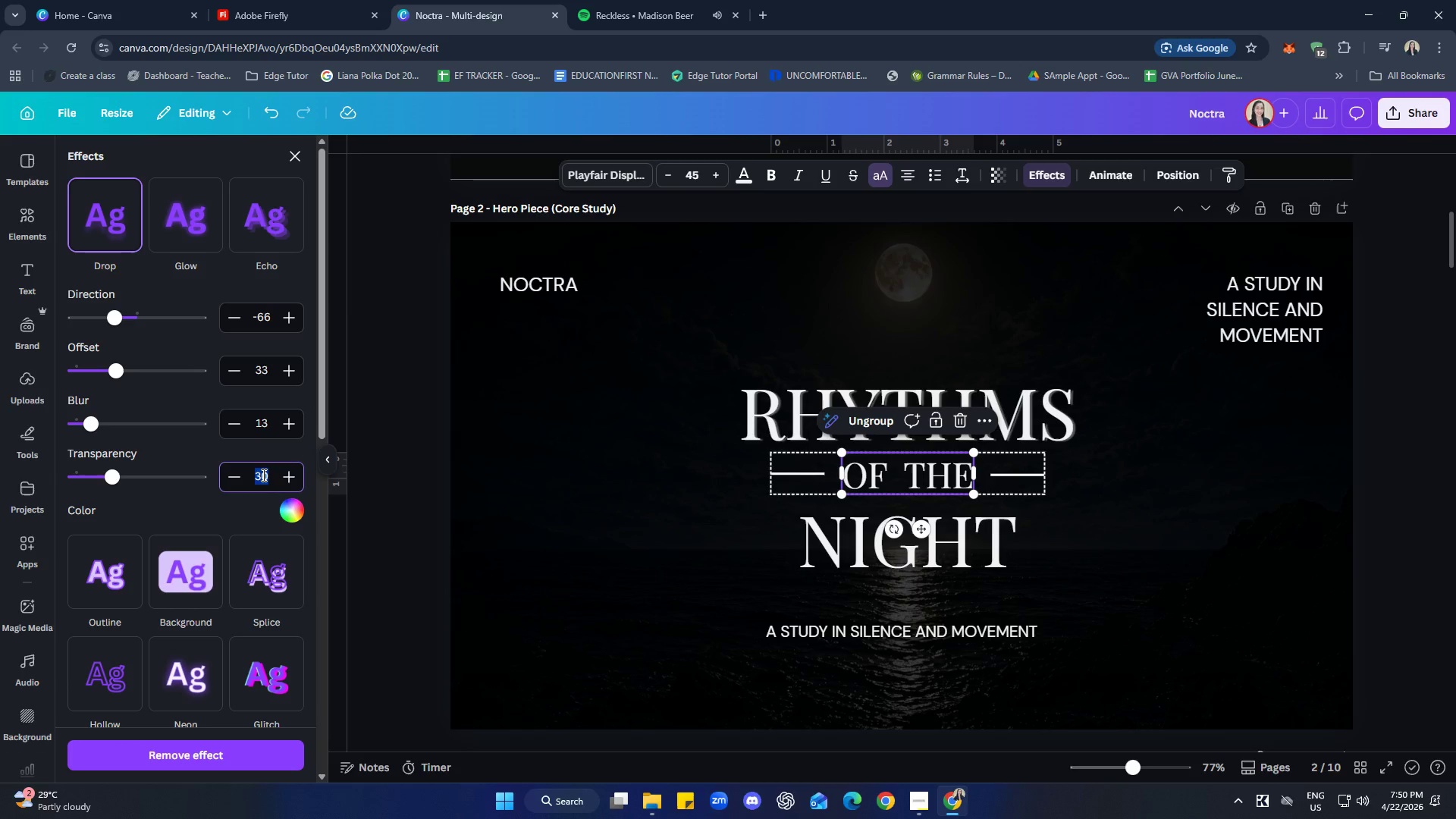 
type(36)
 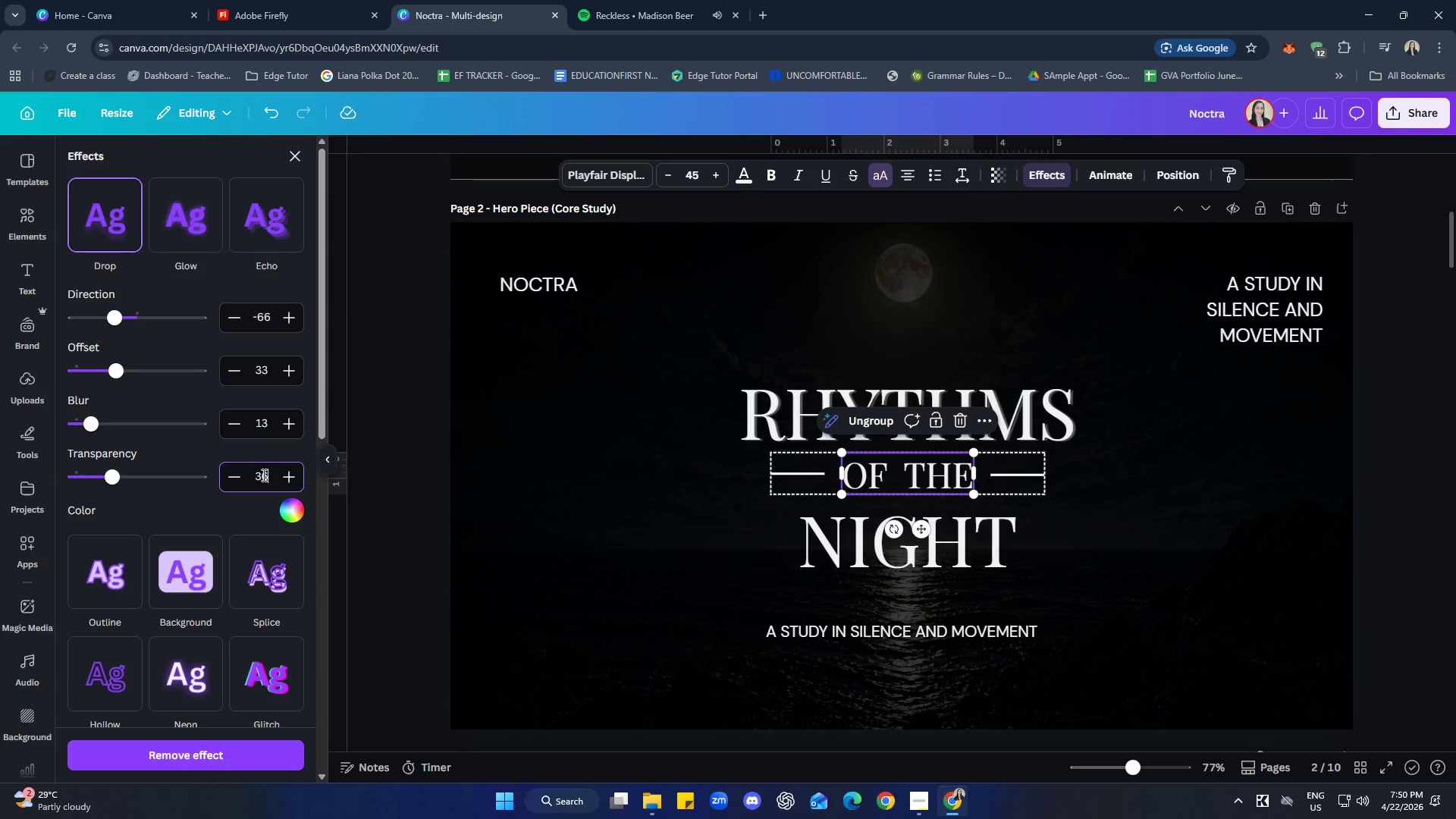 
key(Enter)
 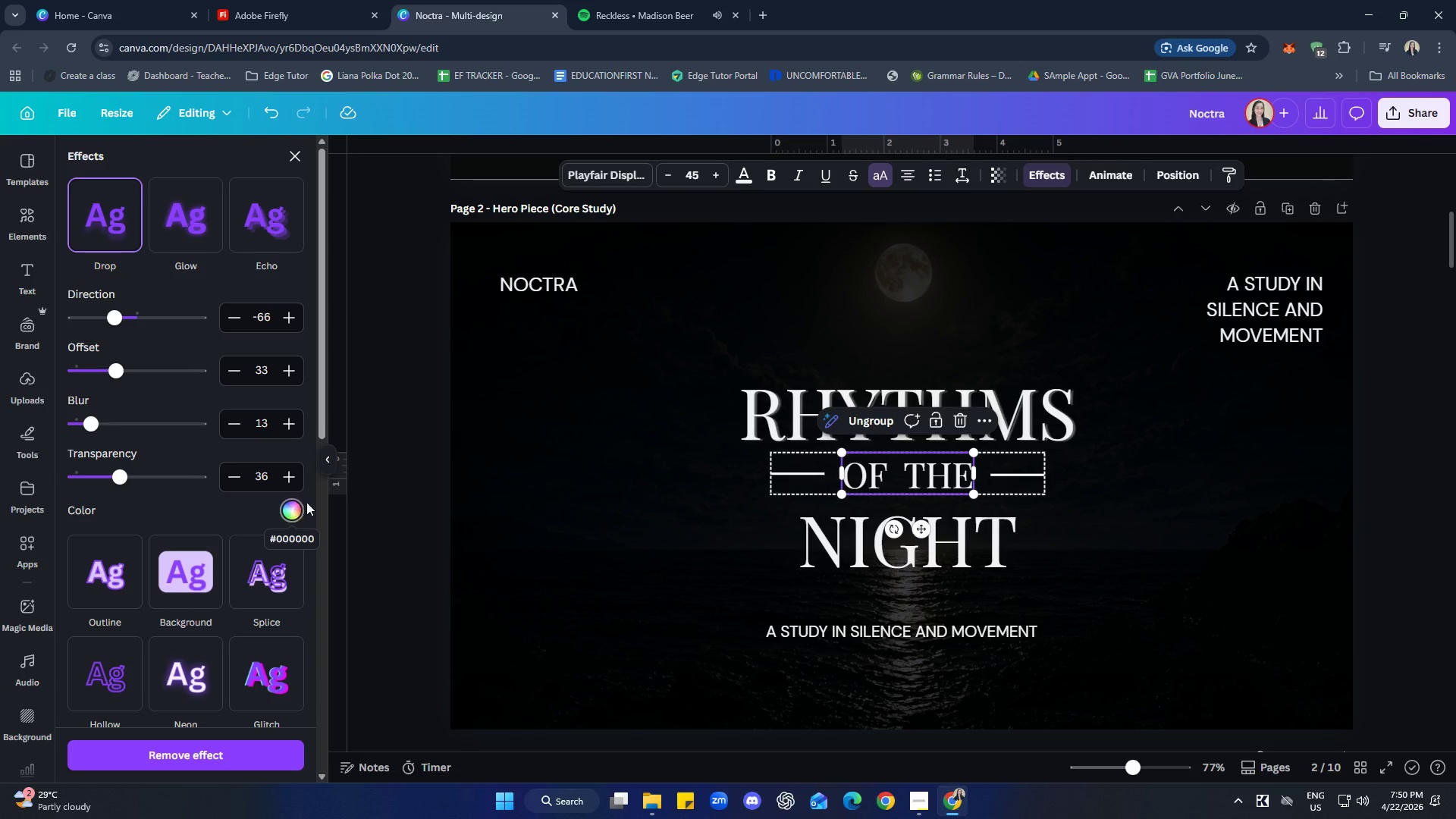 
left_click([288, 510])
 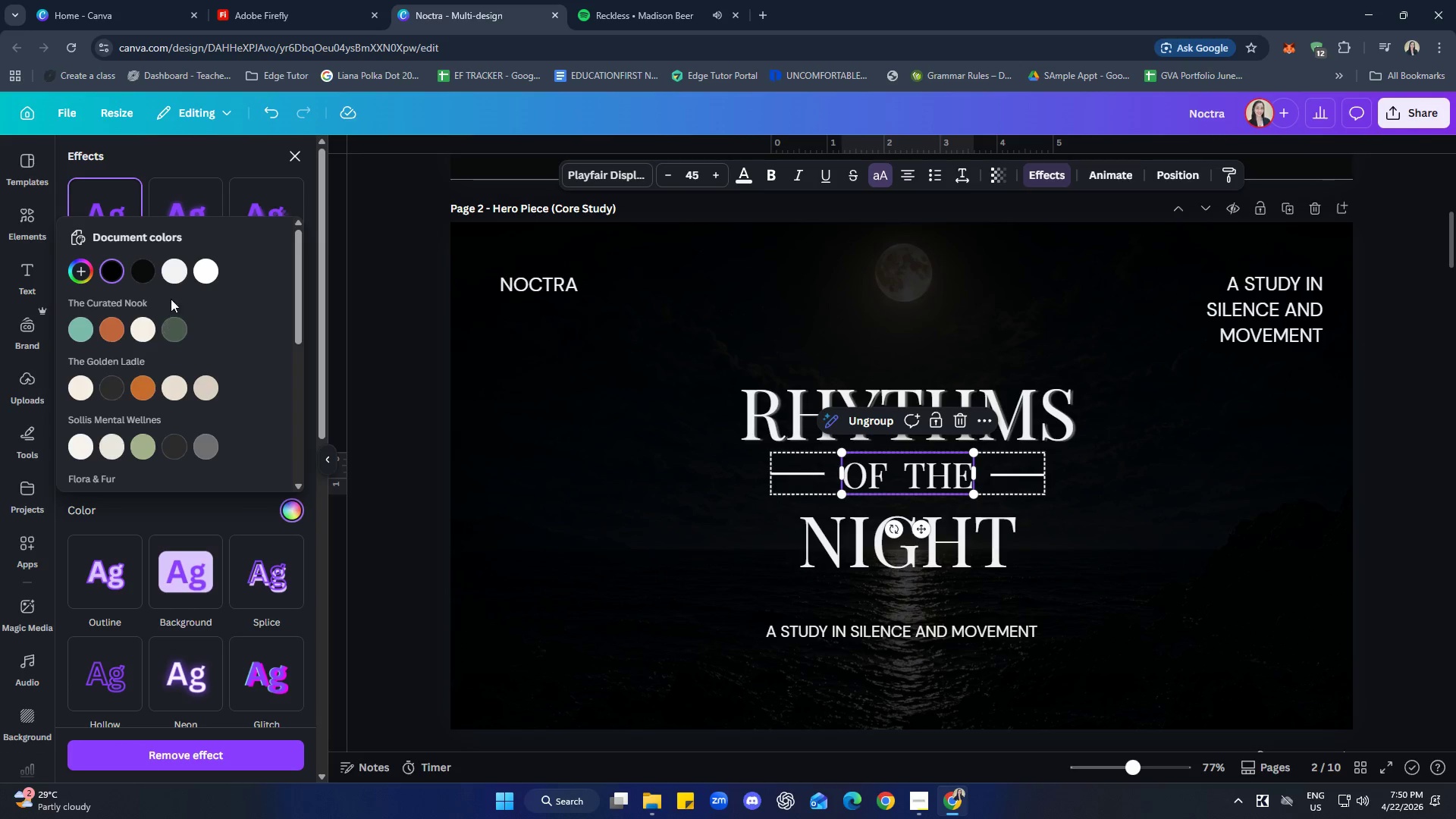 
left_click([172, 274])
 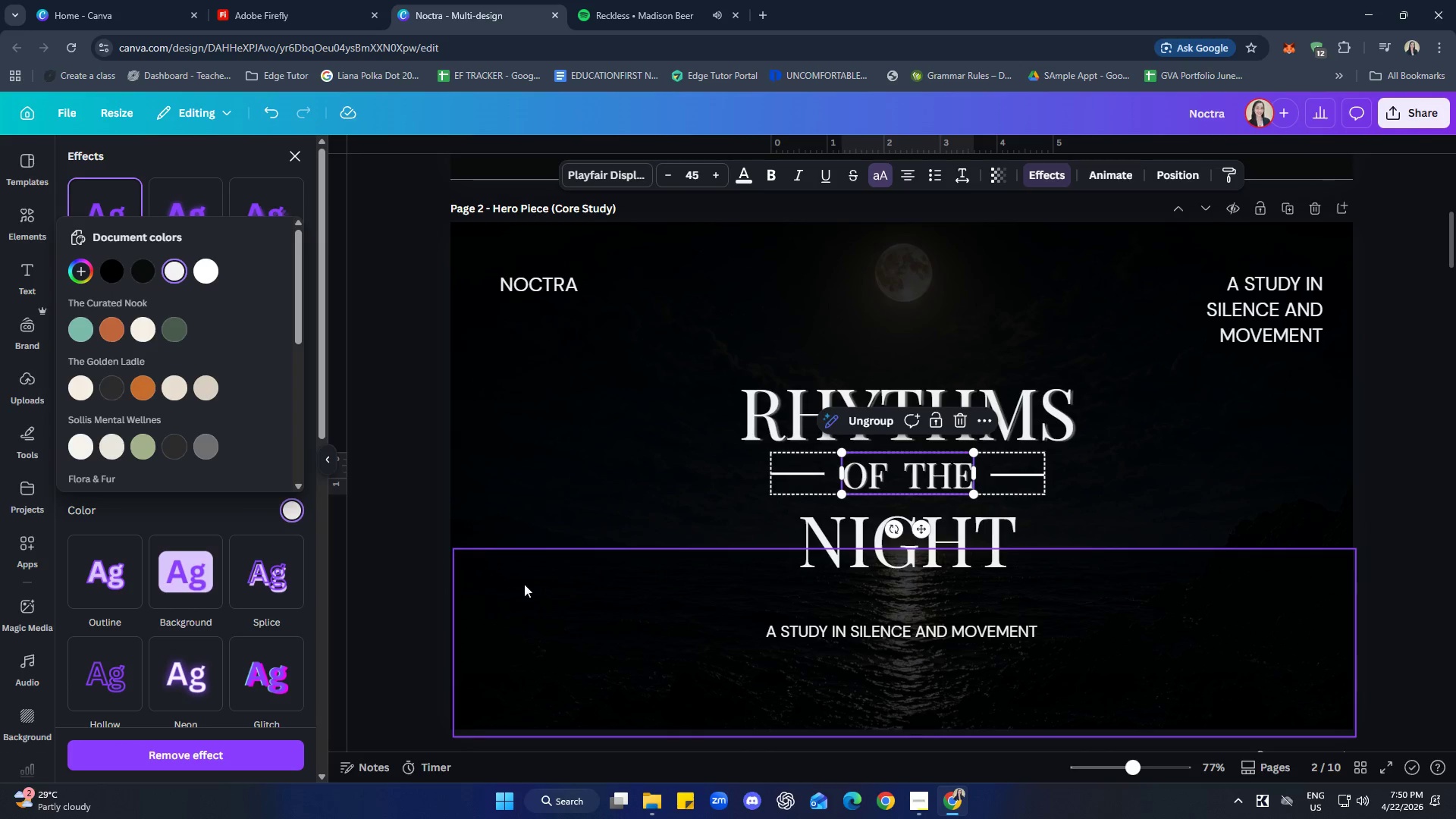 
left_click([233, 510])
 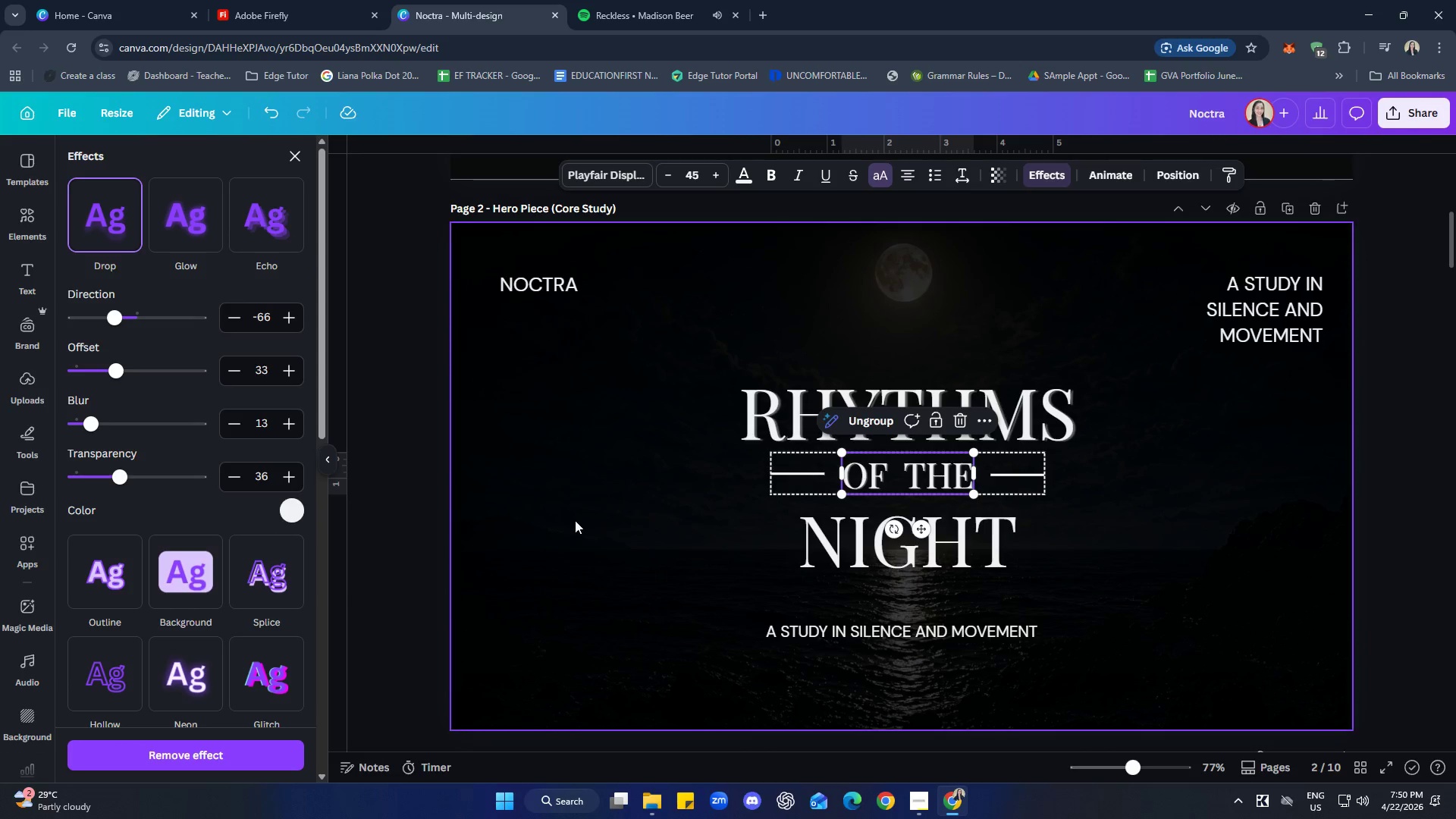 
left_click([874, 541])
 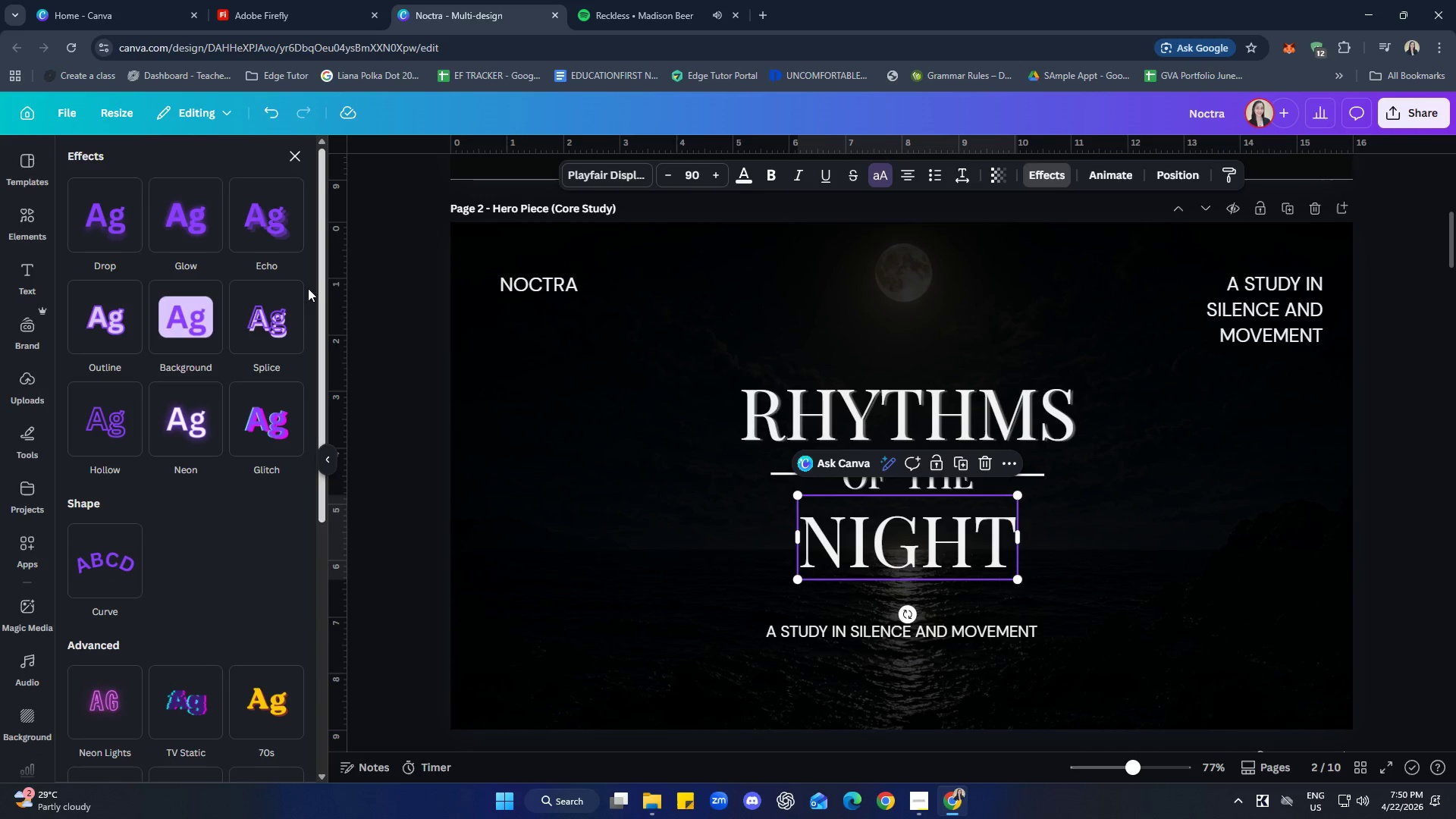 
left_click([115, 222])
 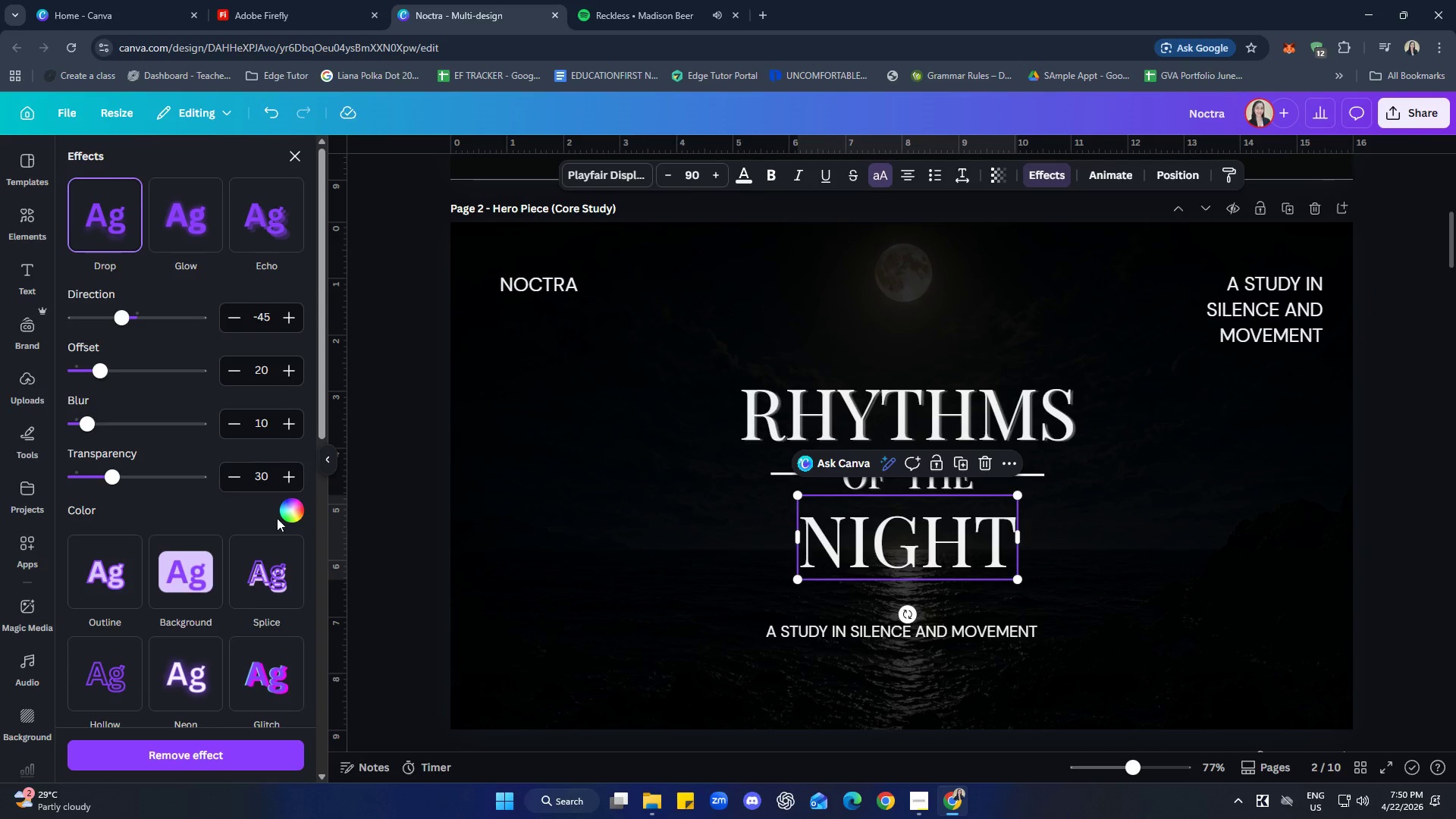 
left_click([287, 512])
 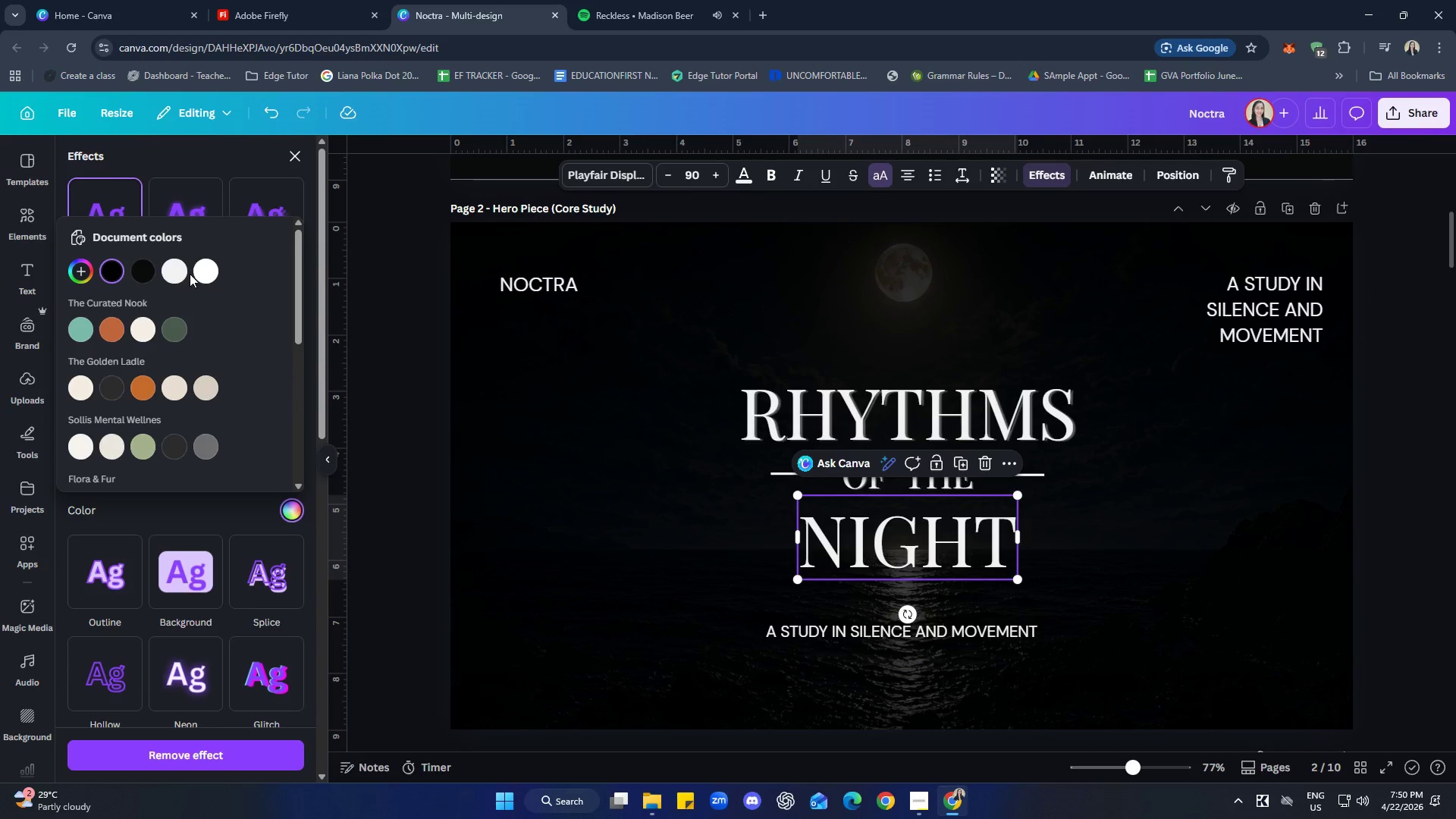 
left_click([169, 271])
 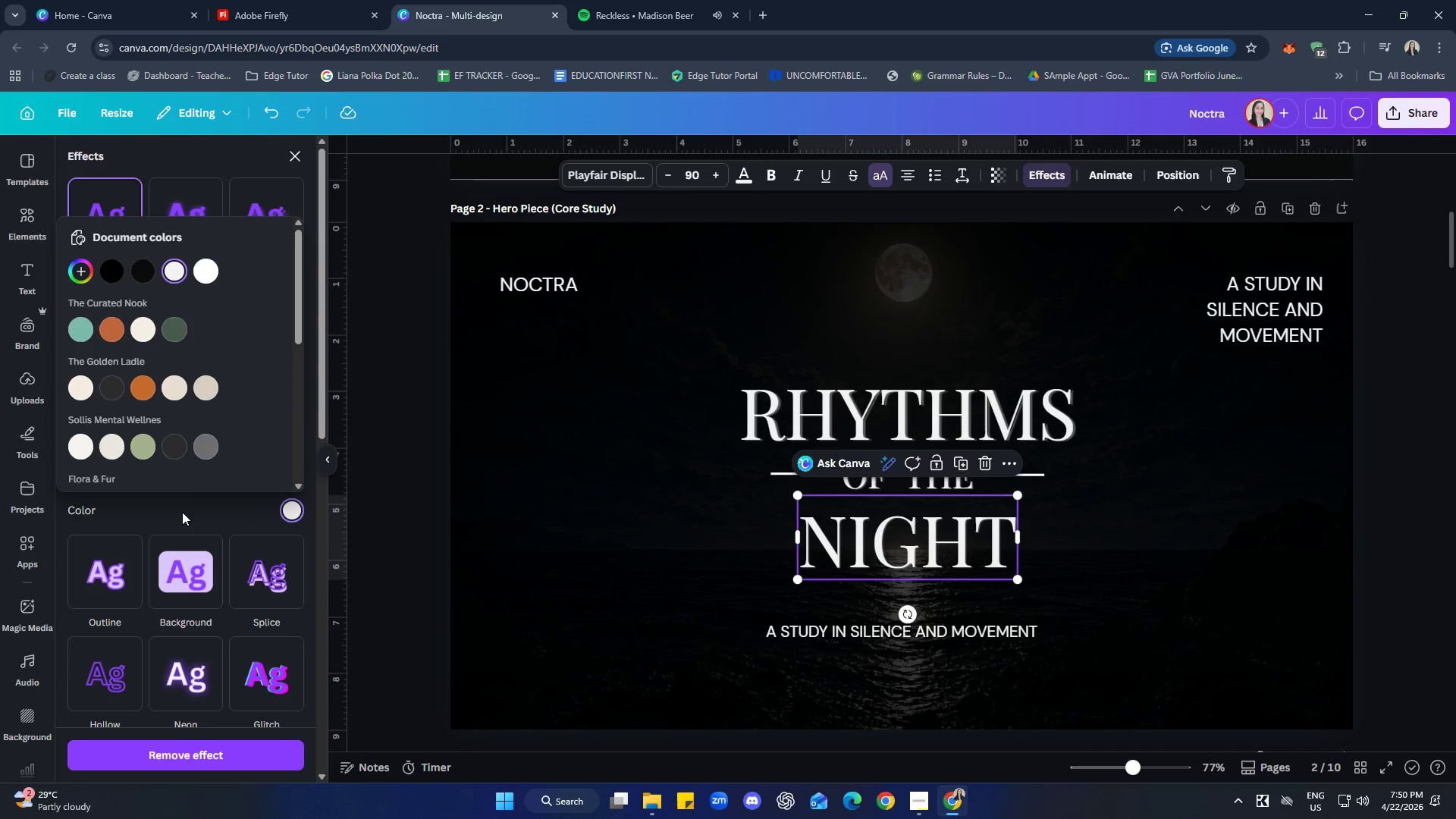 
left_click([180, 497])
 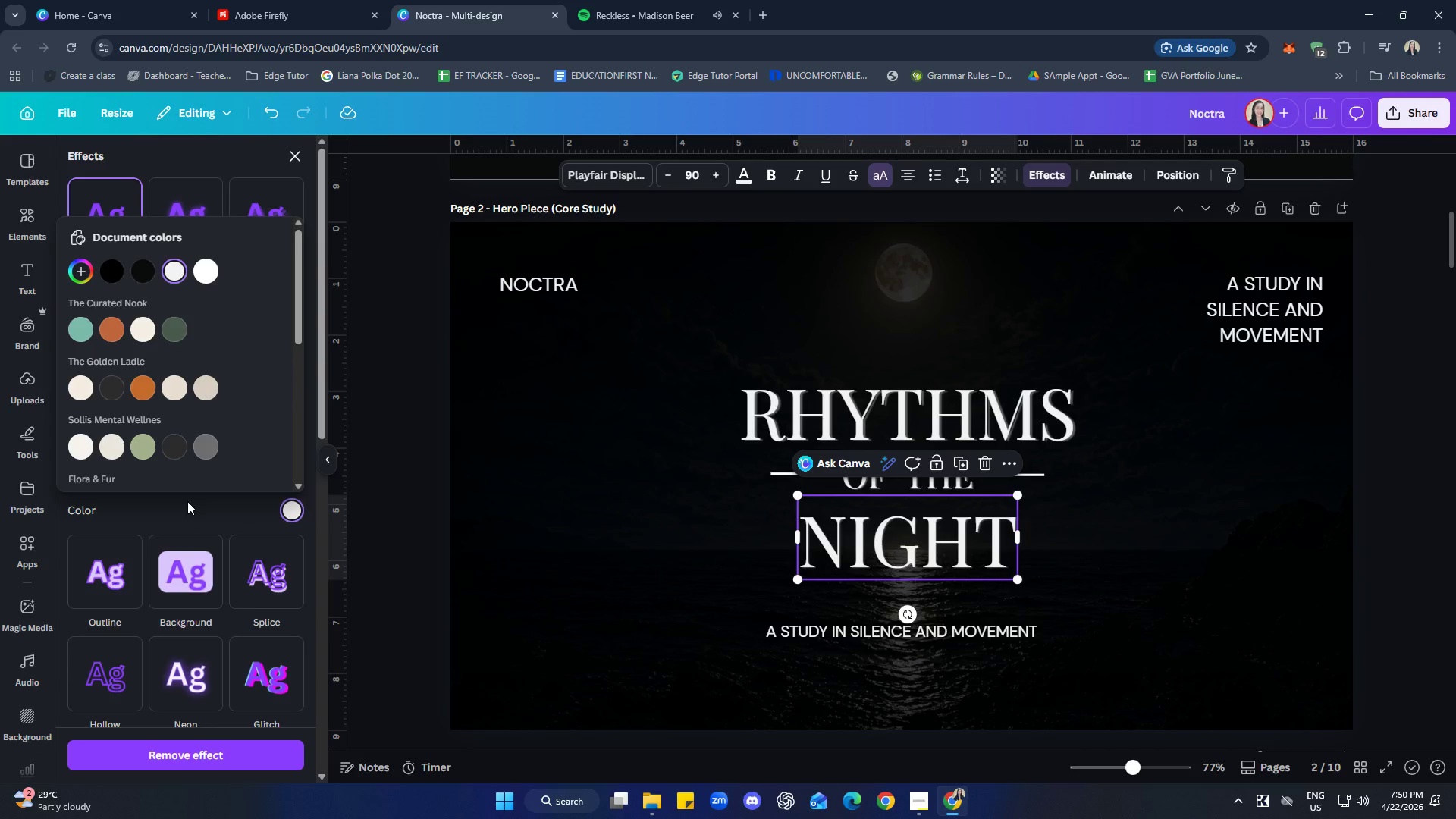 
left_click([187, 501])
 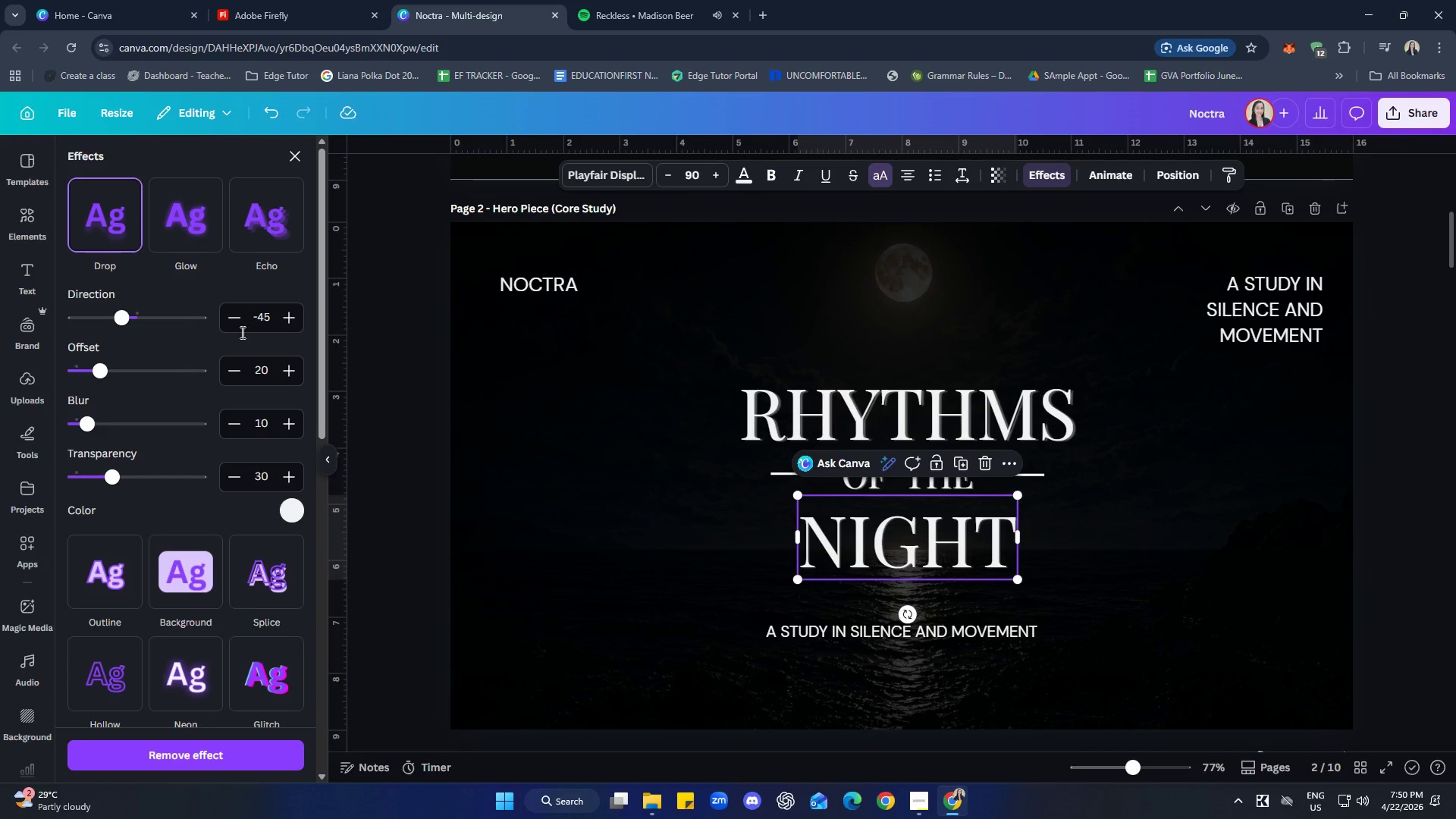 
left_click([273, 319])
 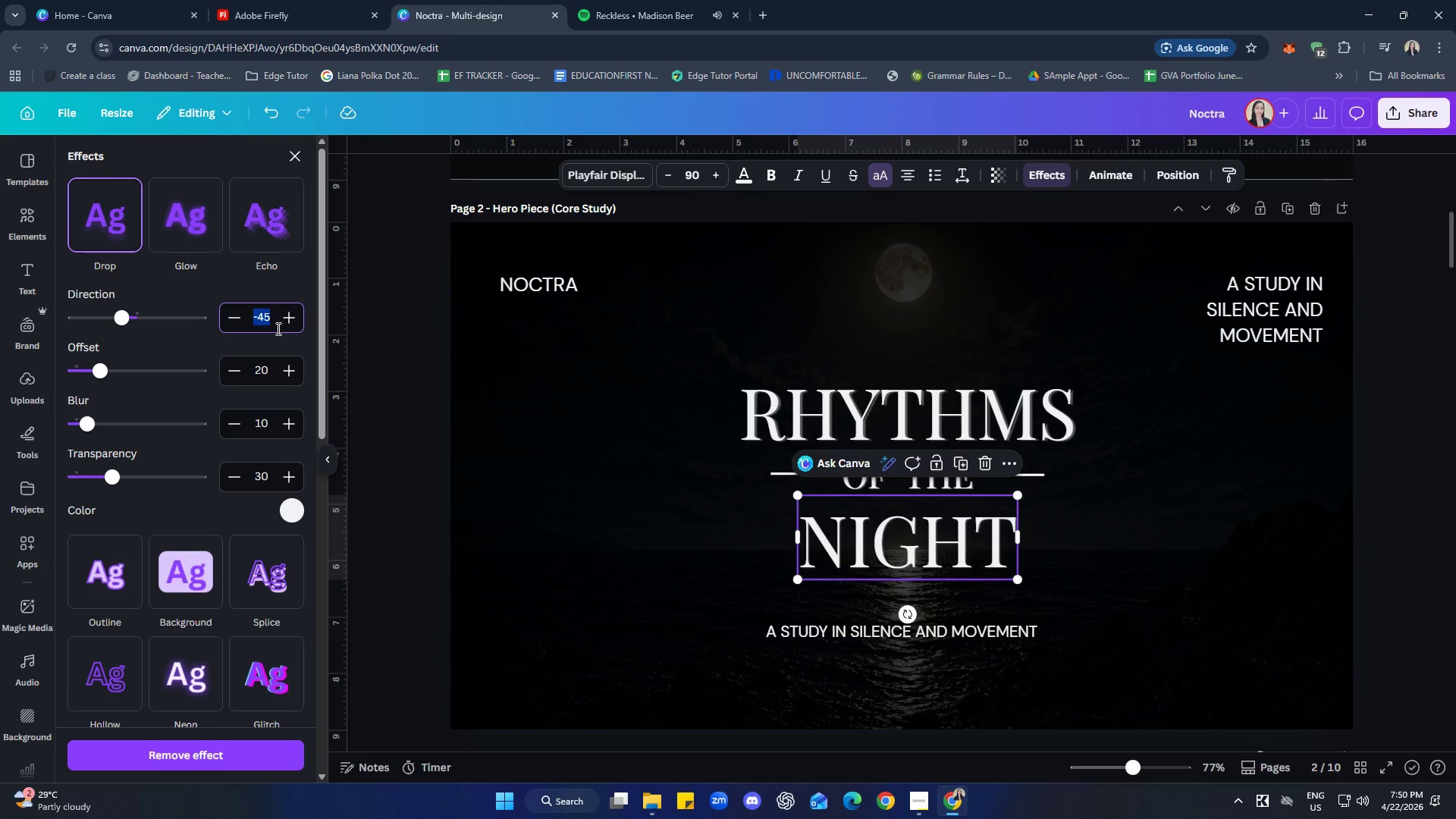 
type(-66)
 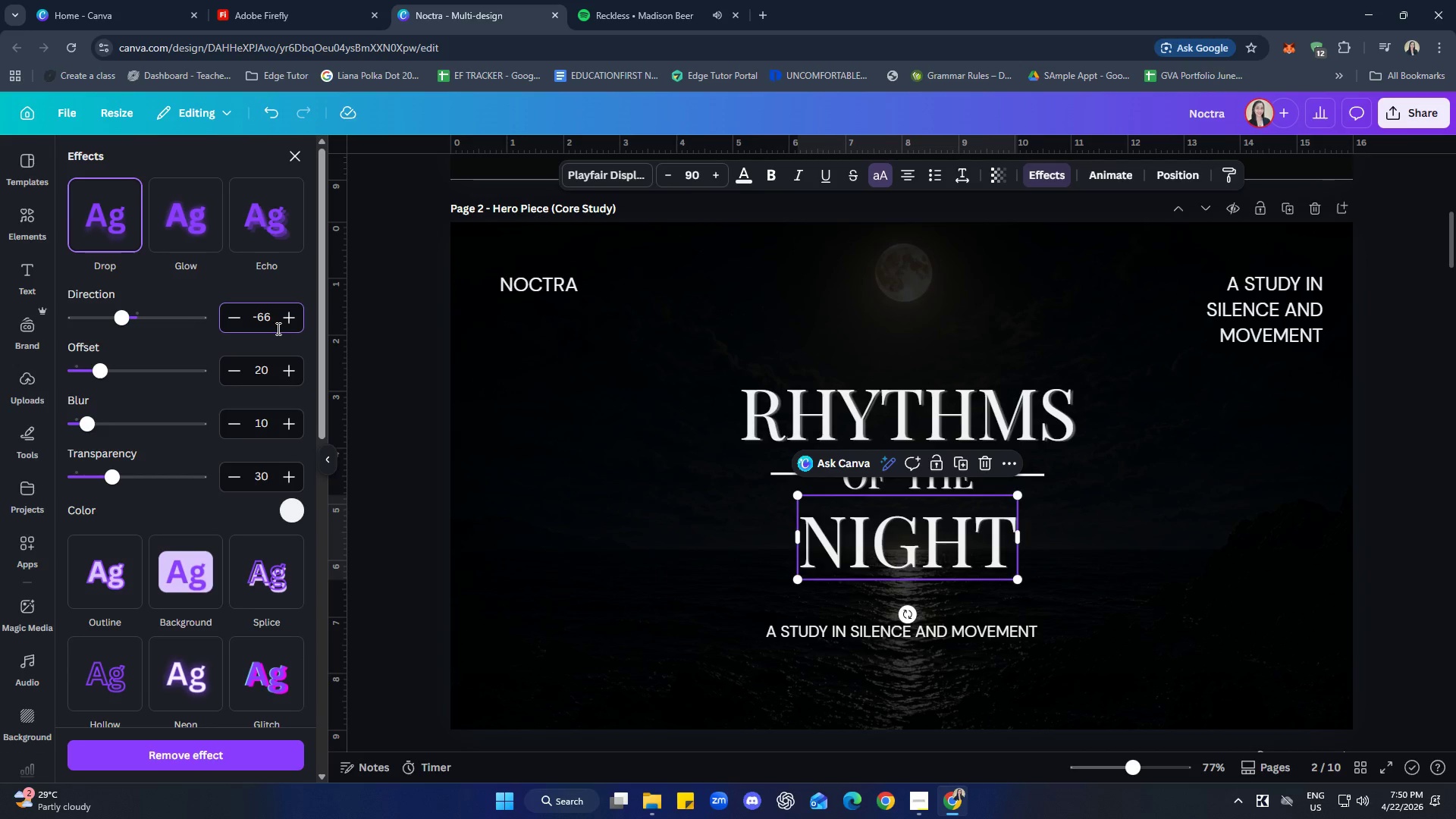 
key(Enter)
 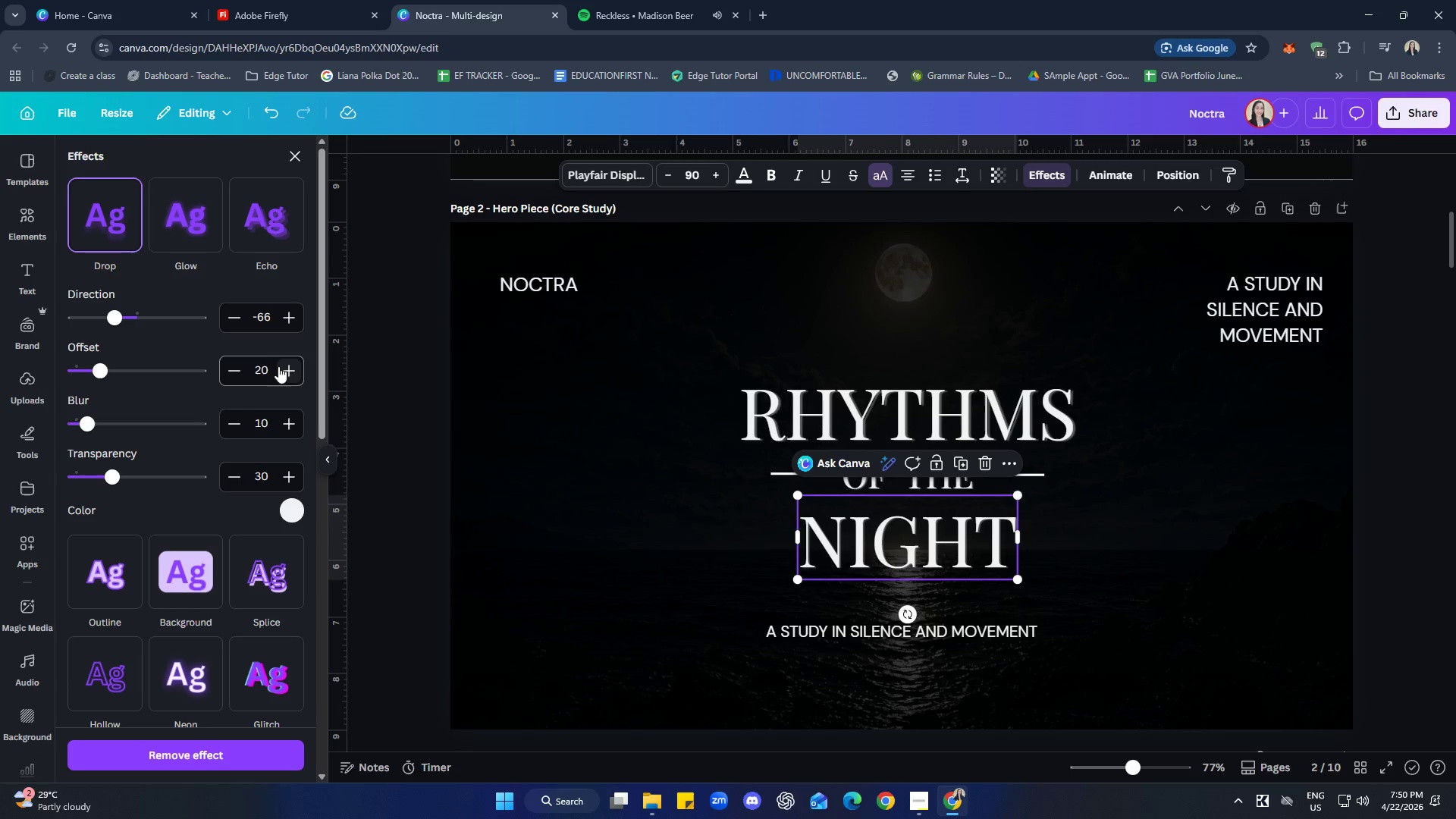 
left_click([259, 373])
 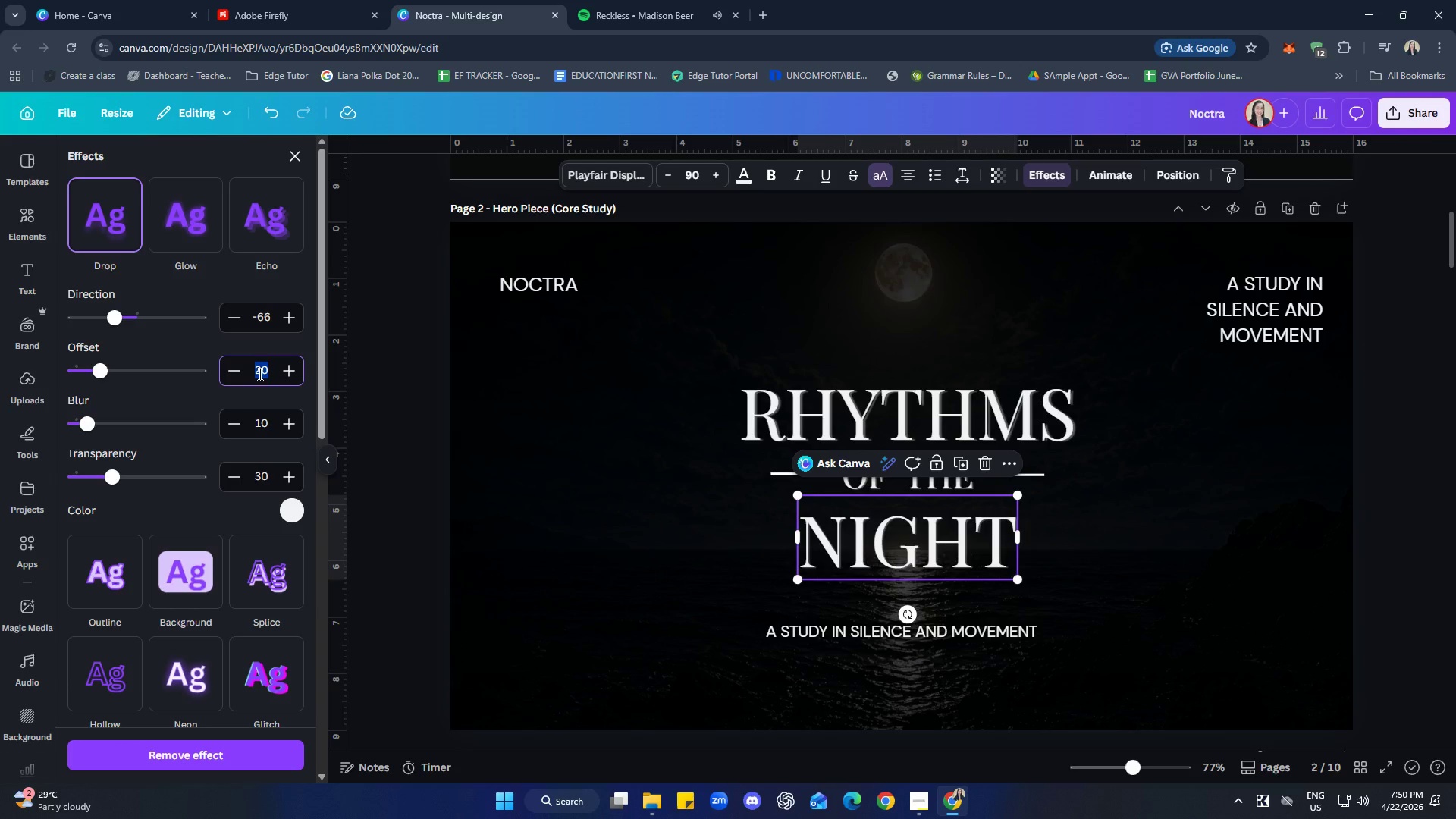 
type(33)
 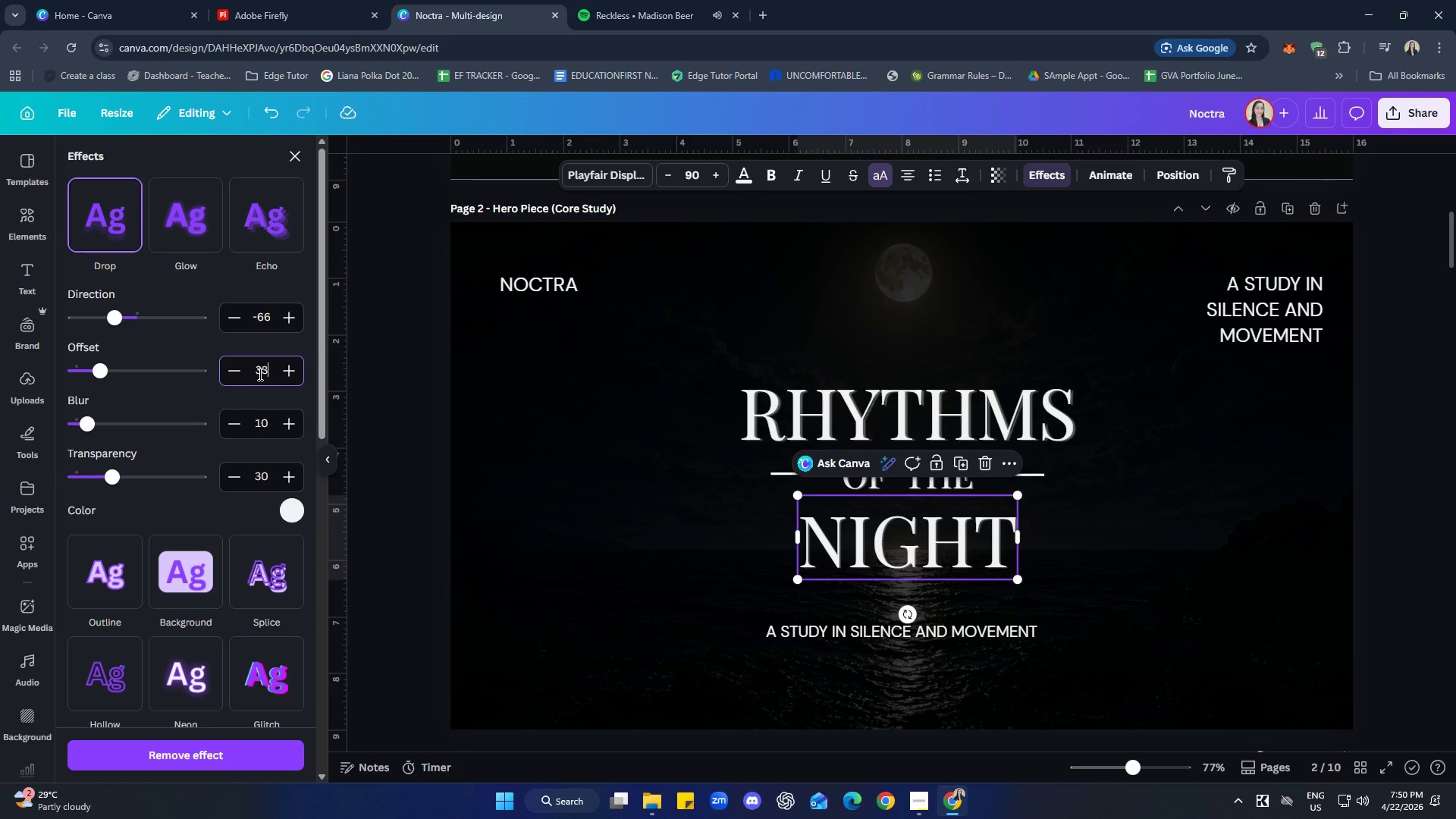 
key(Enter)
 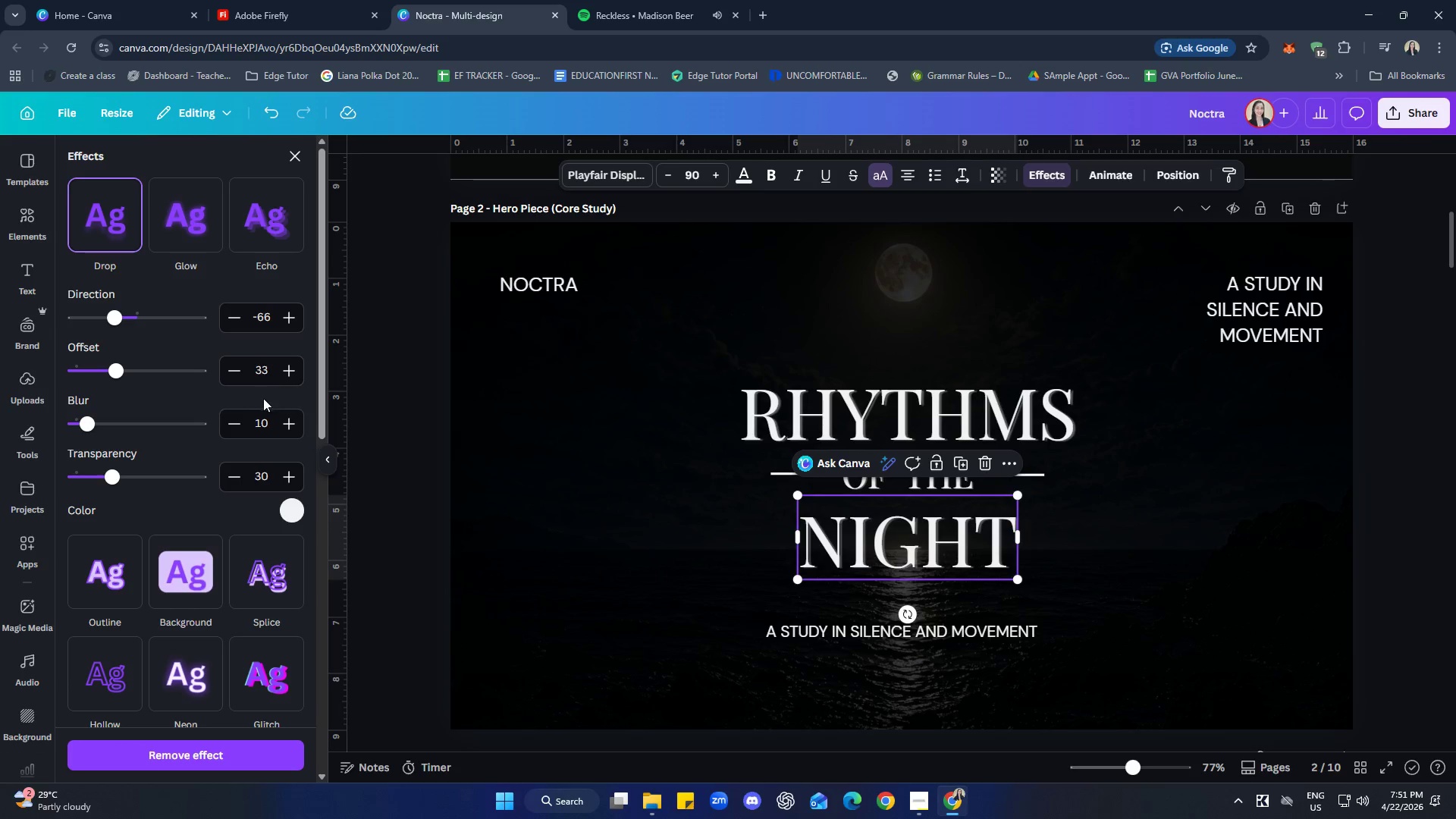 
left_click([261, 423])
 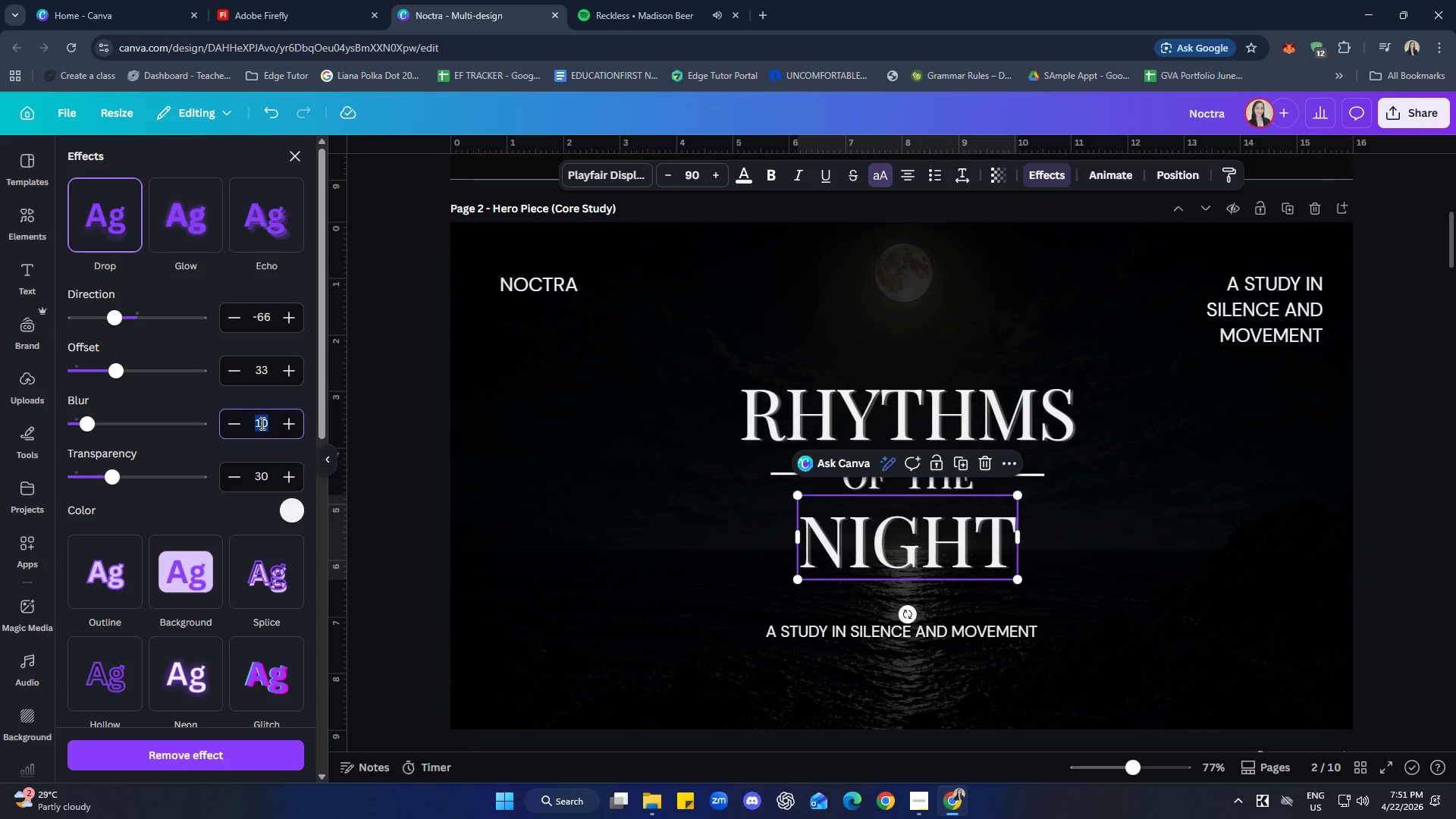 
type(13)
 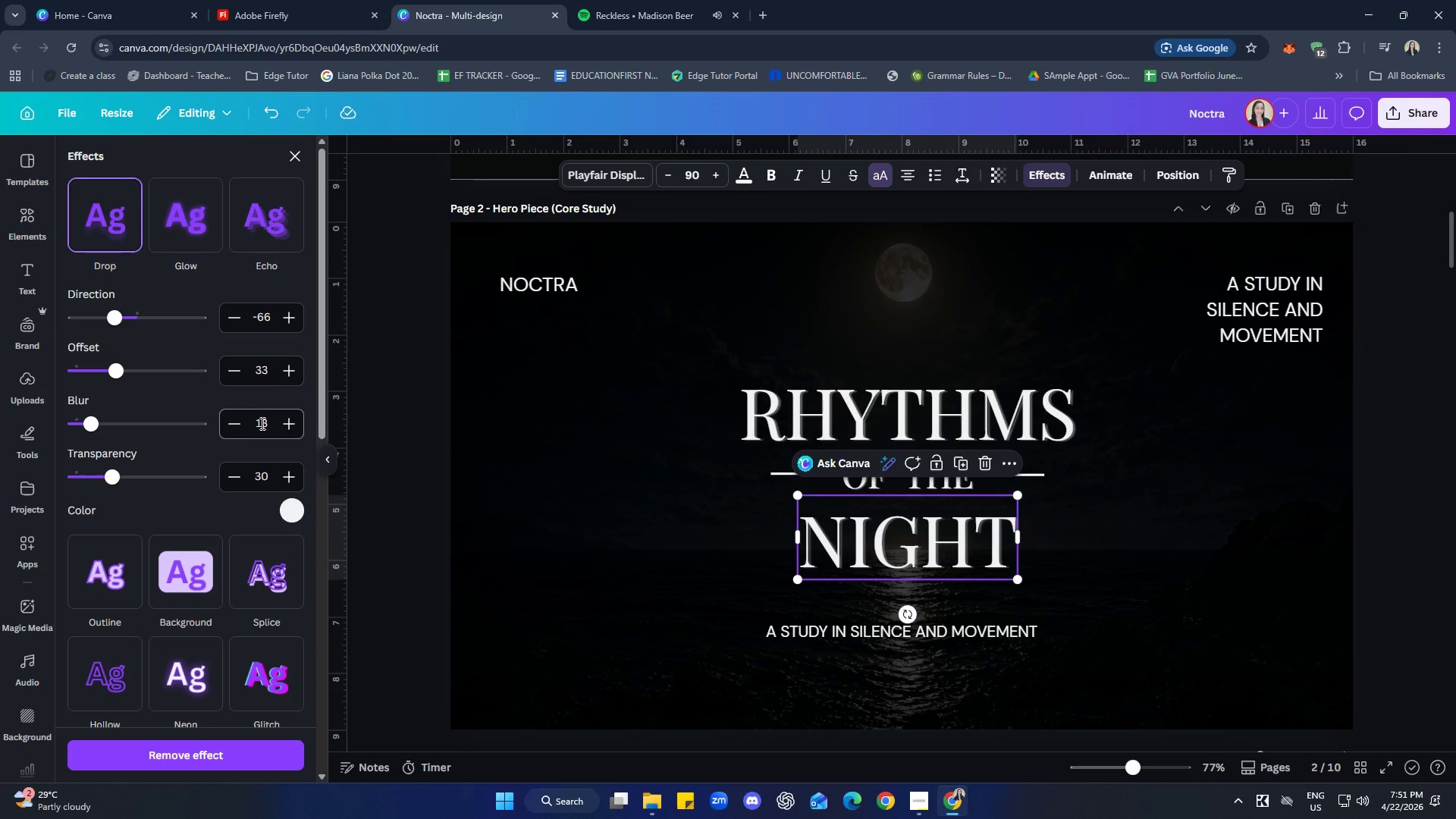 
key(Enter)
 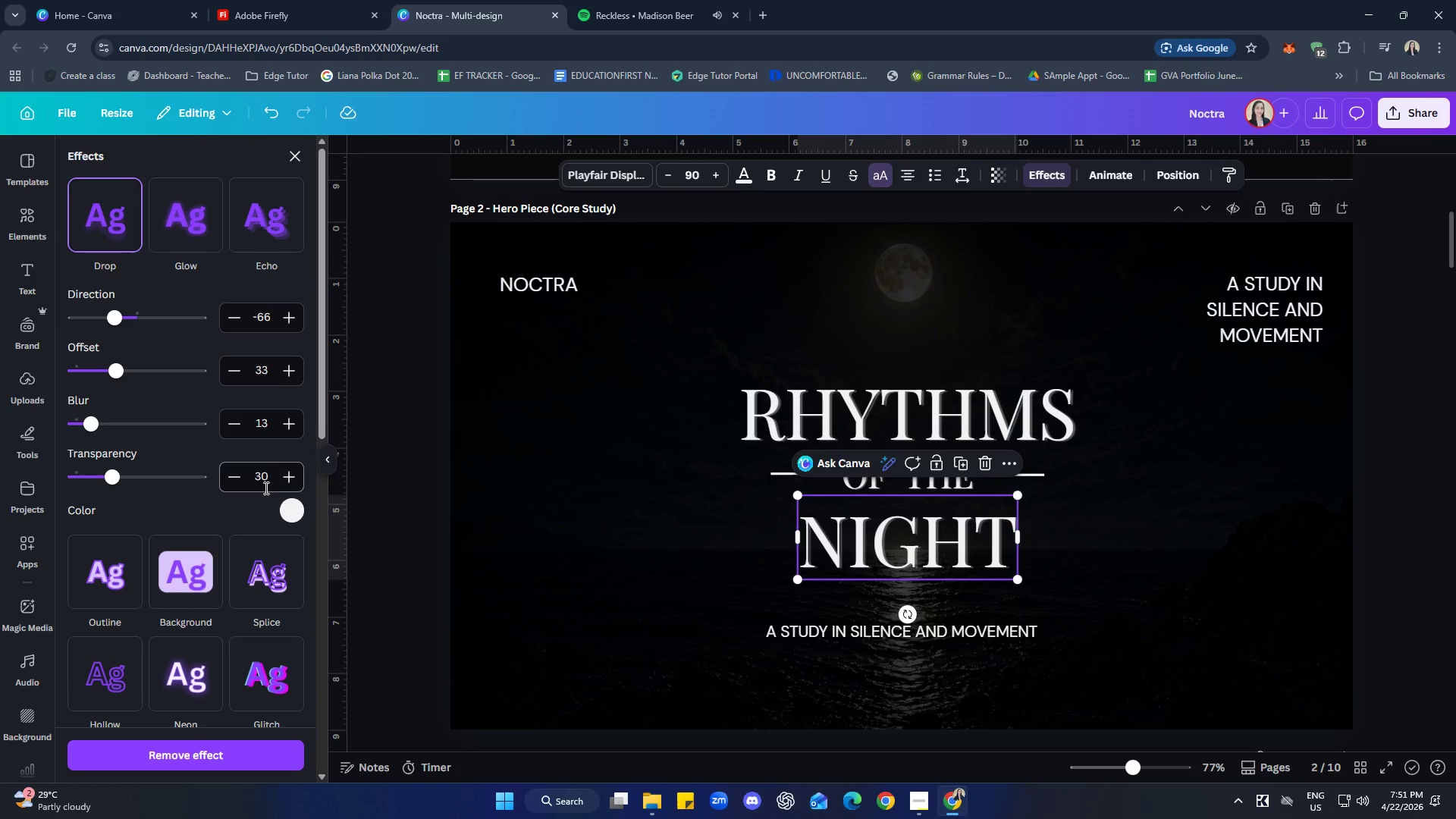 
left_click([262, 481])
 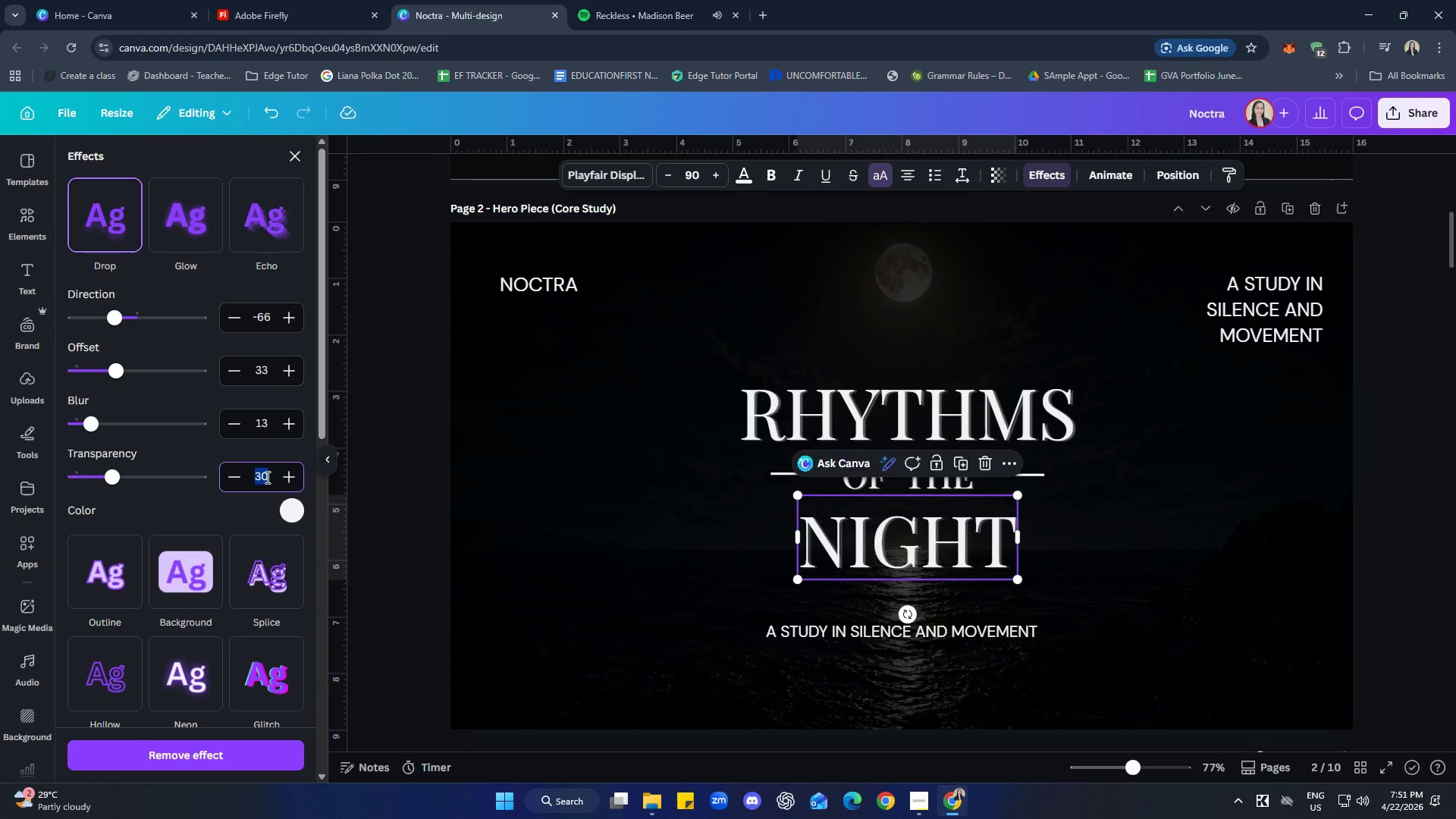 
type(36)
 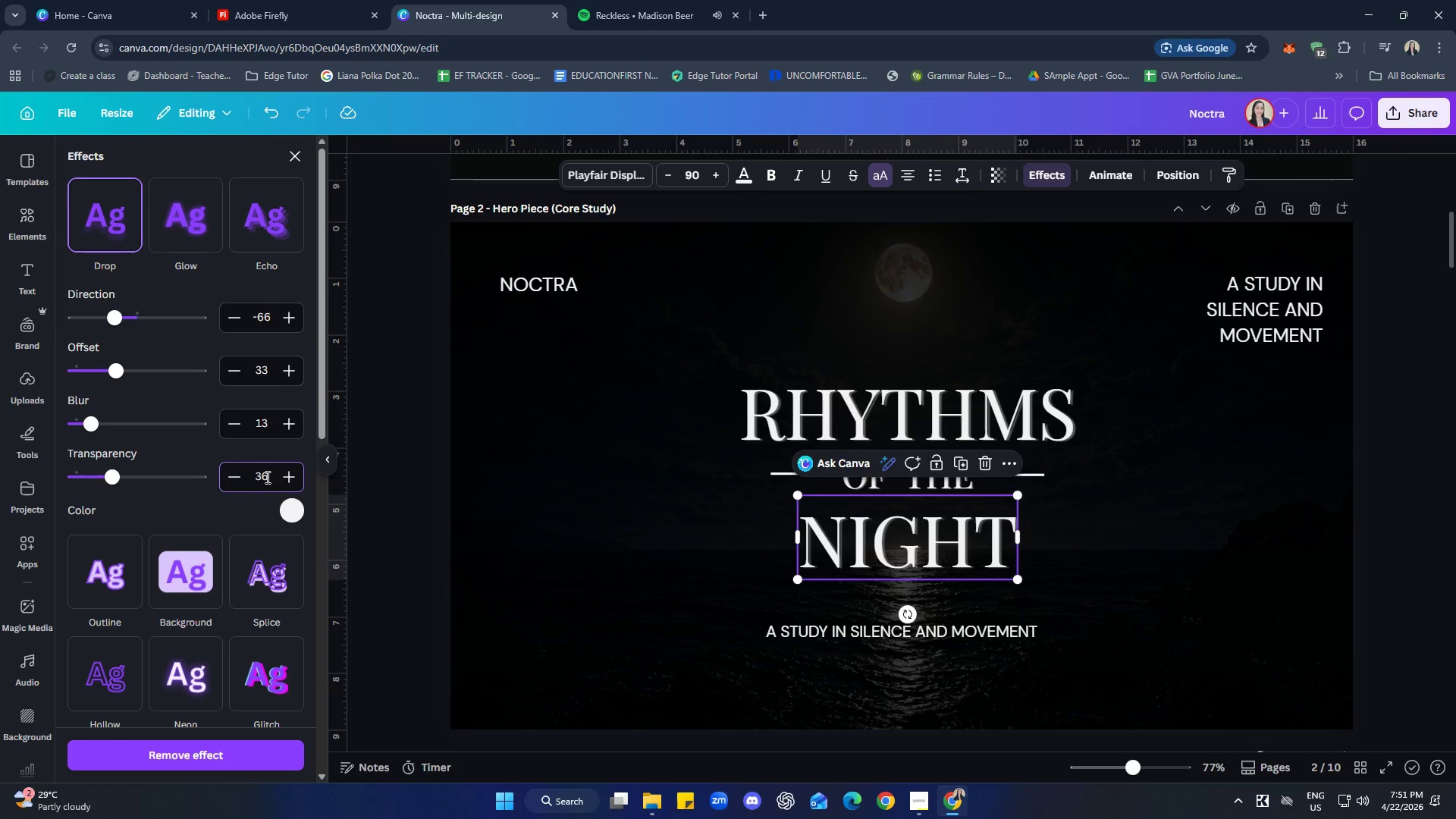 
key(Enter)
 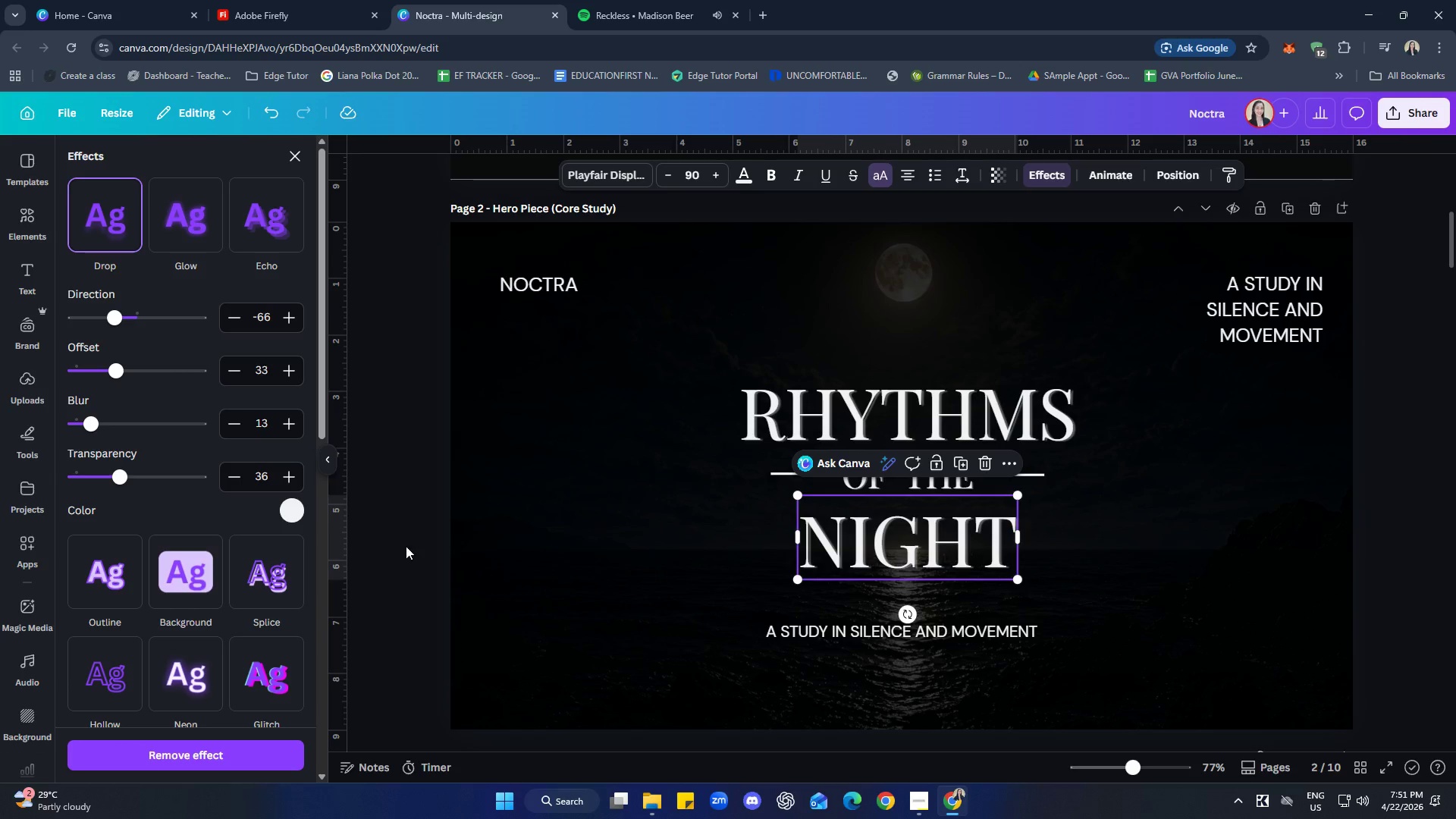 
double_click([407, 544])
 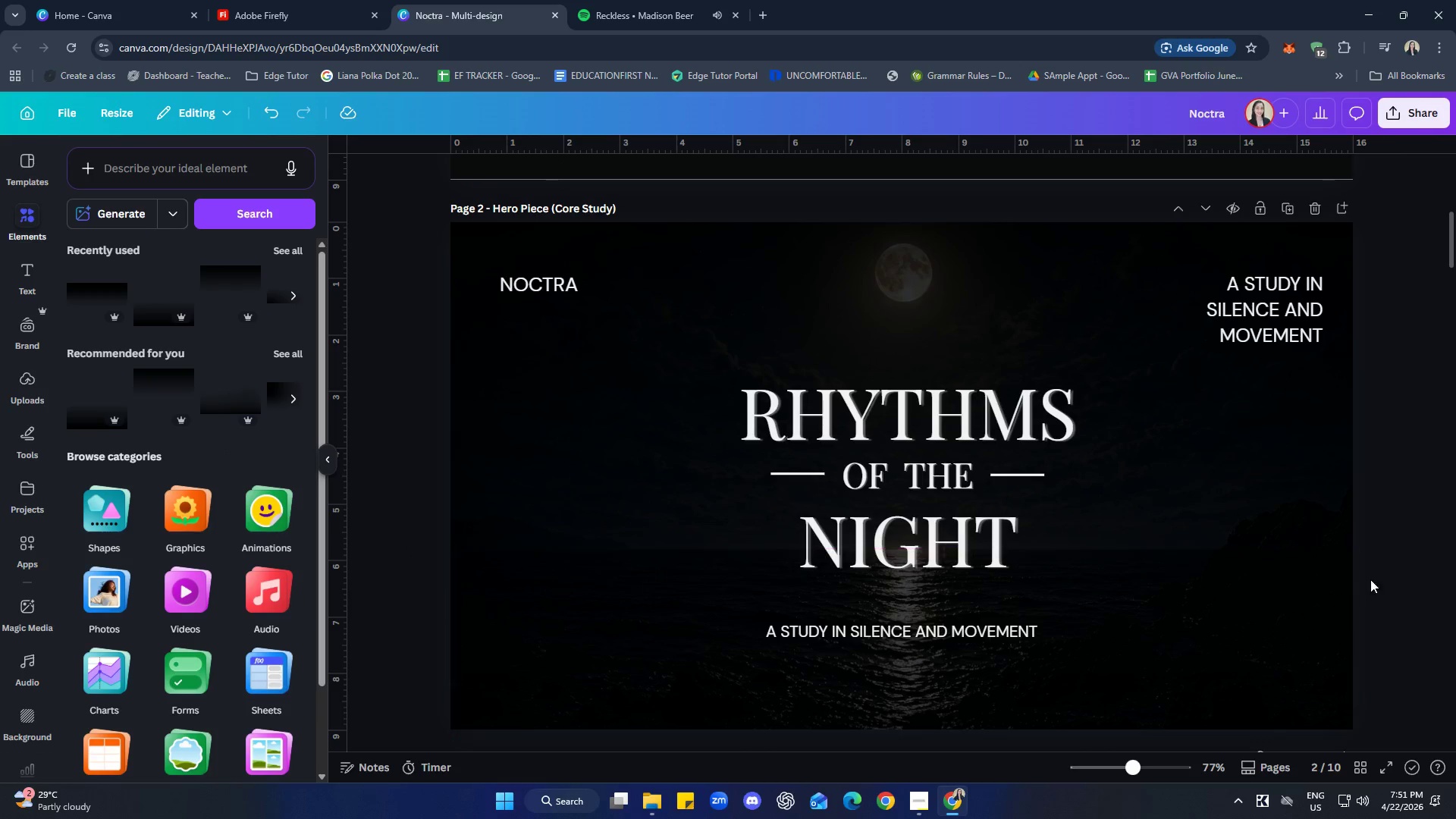 
left_click([1406, 508])
 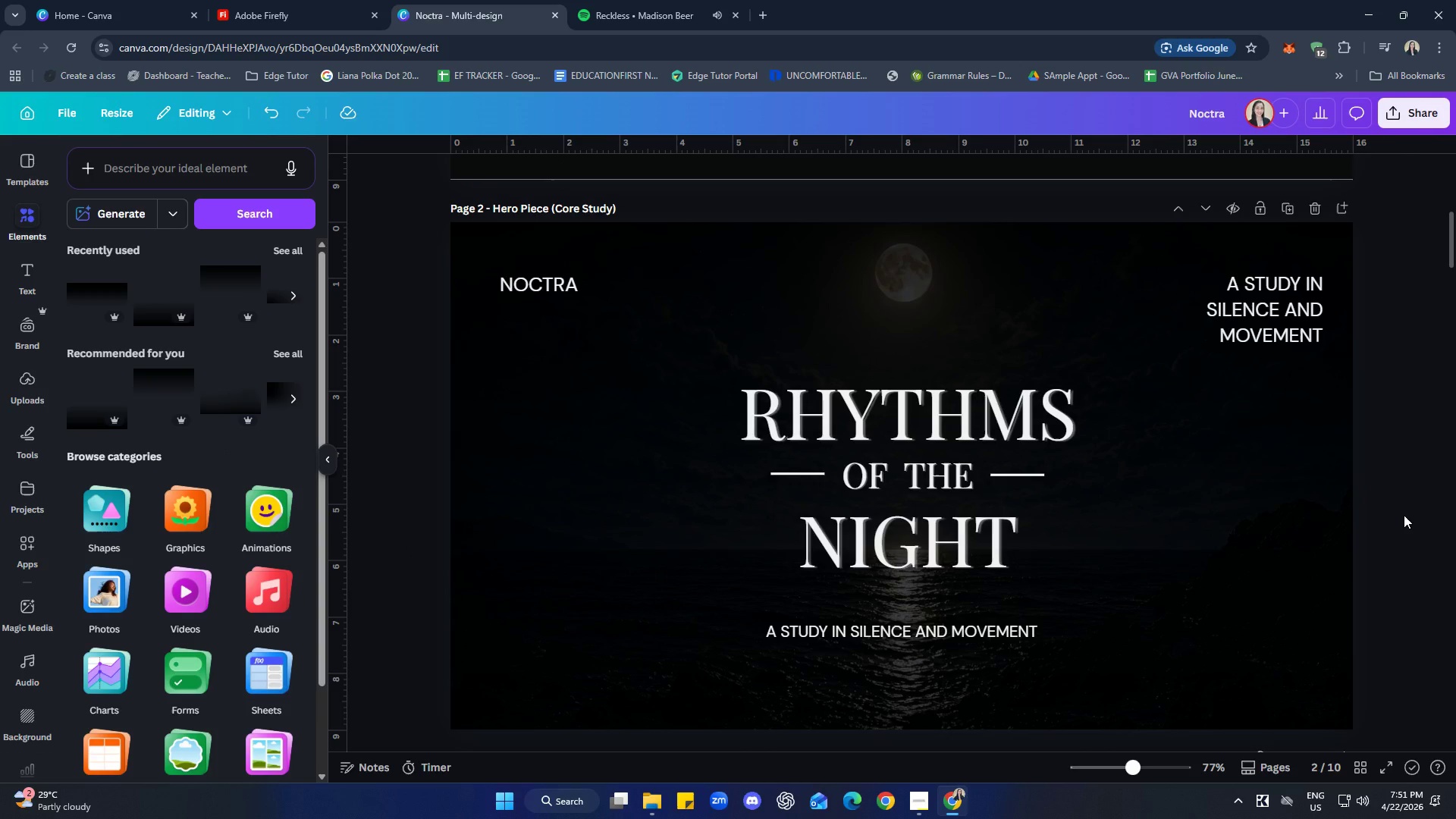 
wait(15.89)
 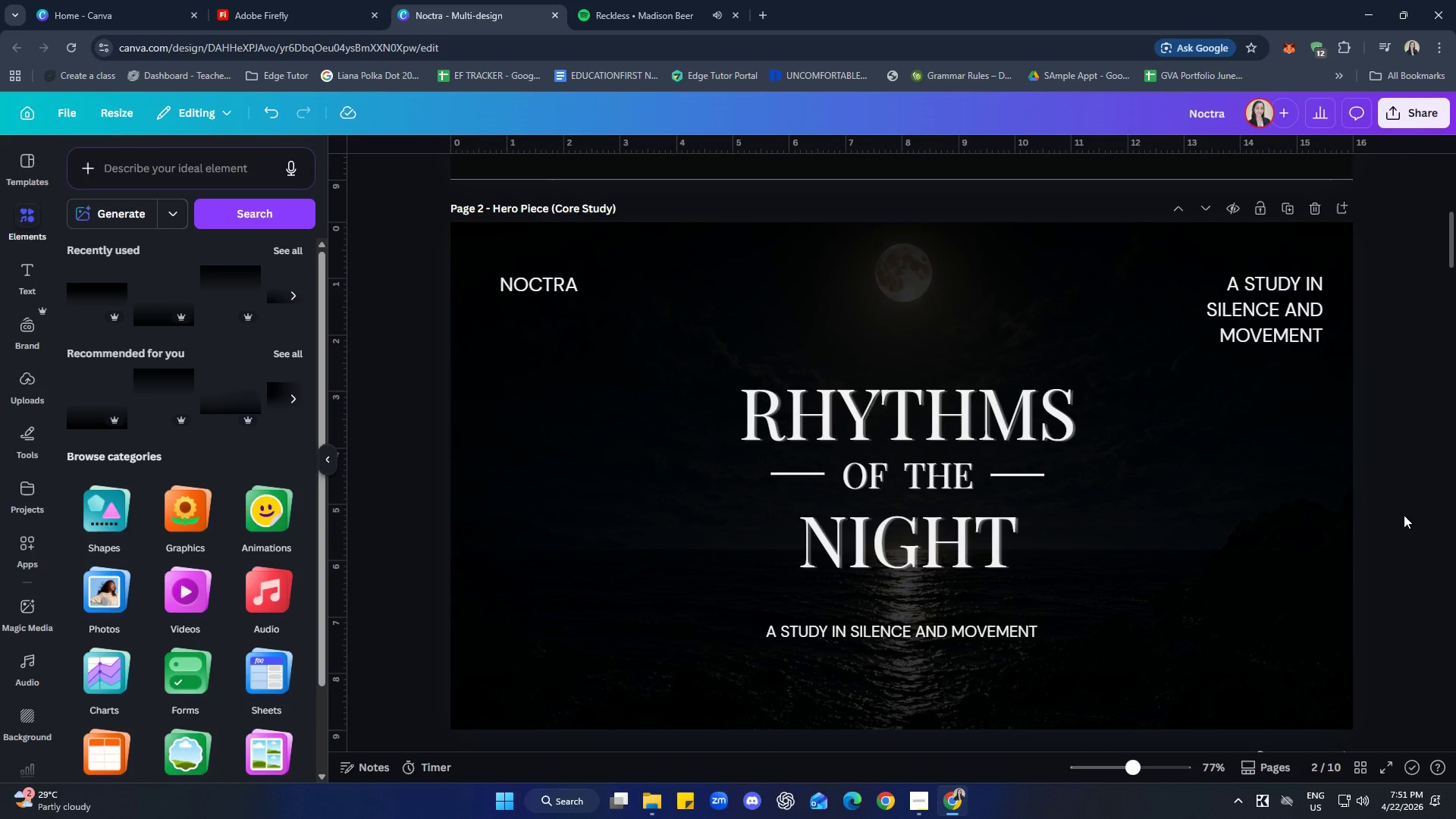 
double_click([664, 171])
 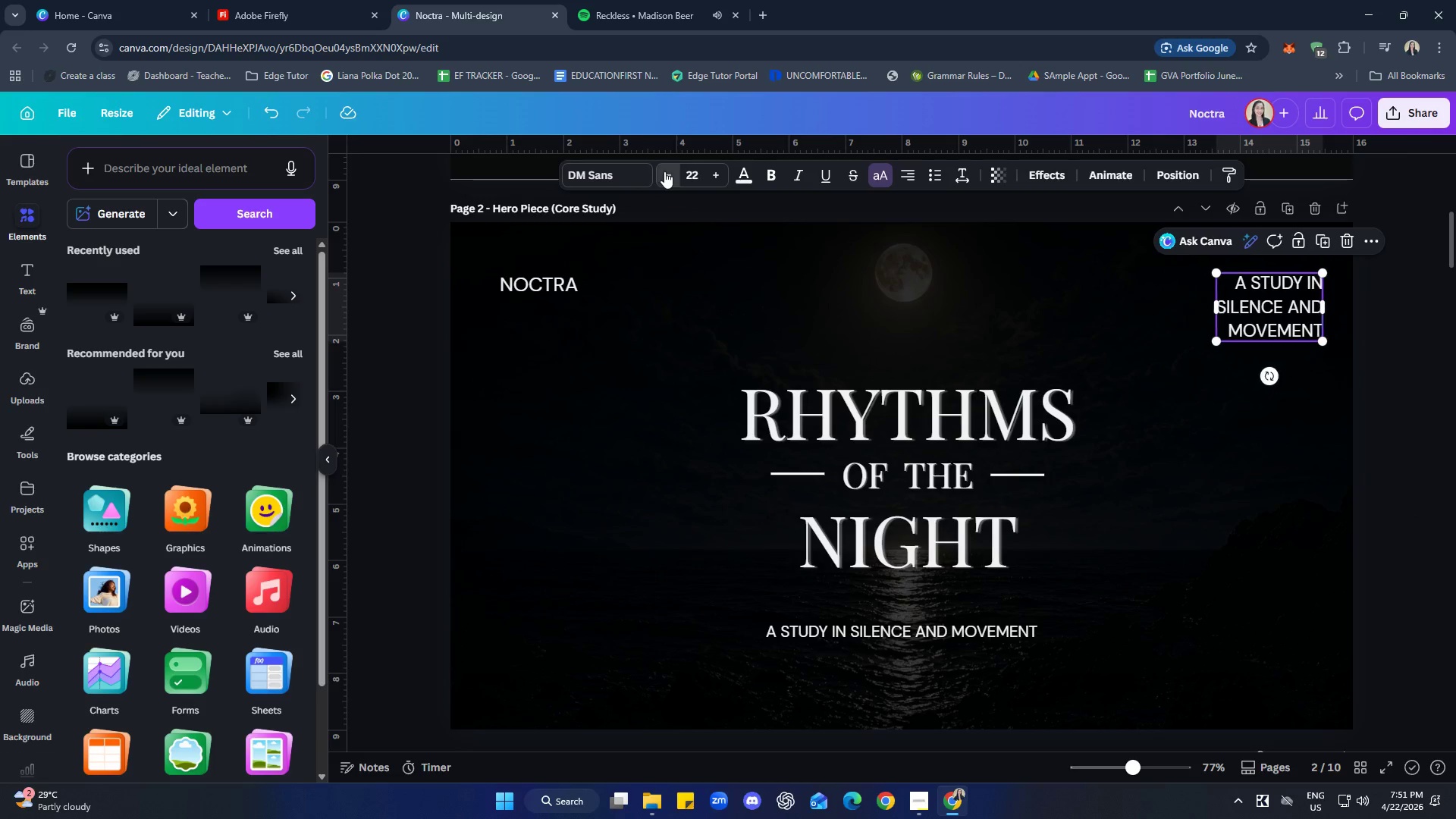 
triple_click([664, 171])
 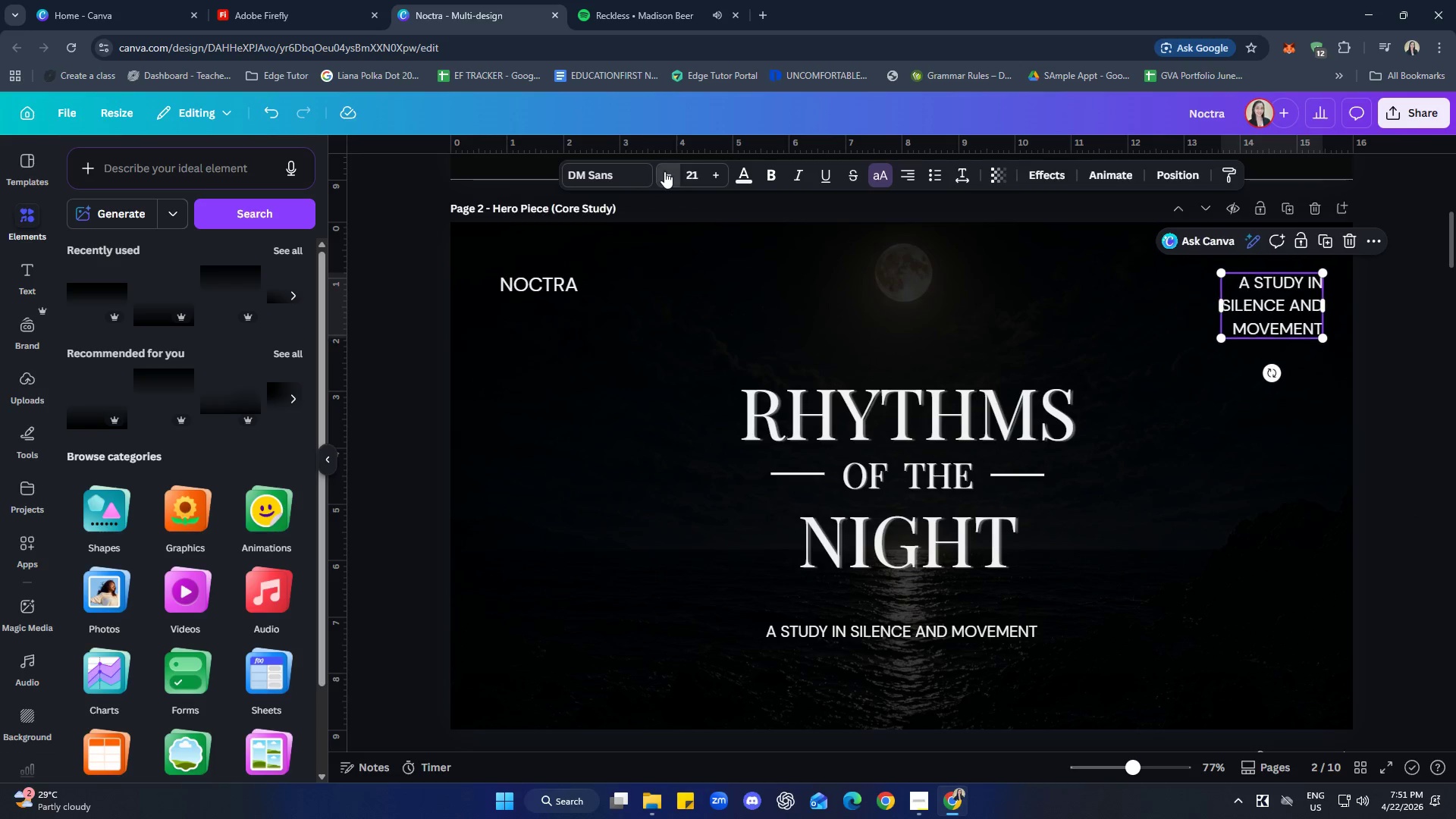 
triple_click([664, 171])
 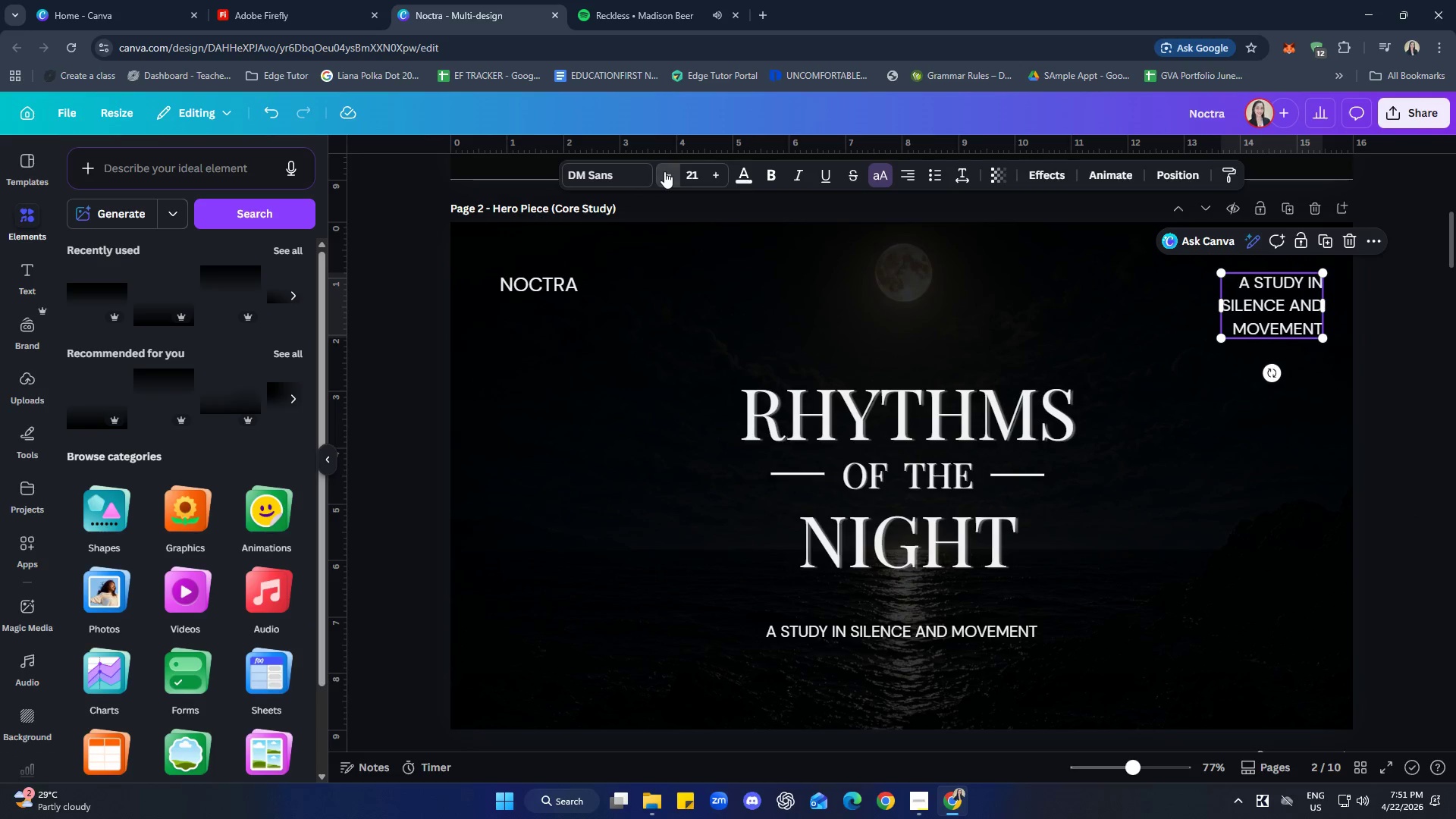 
triple_click([664, 171])
 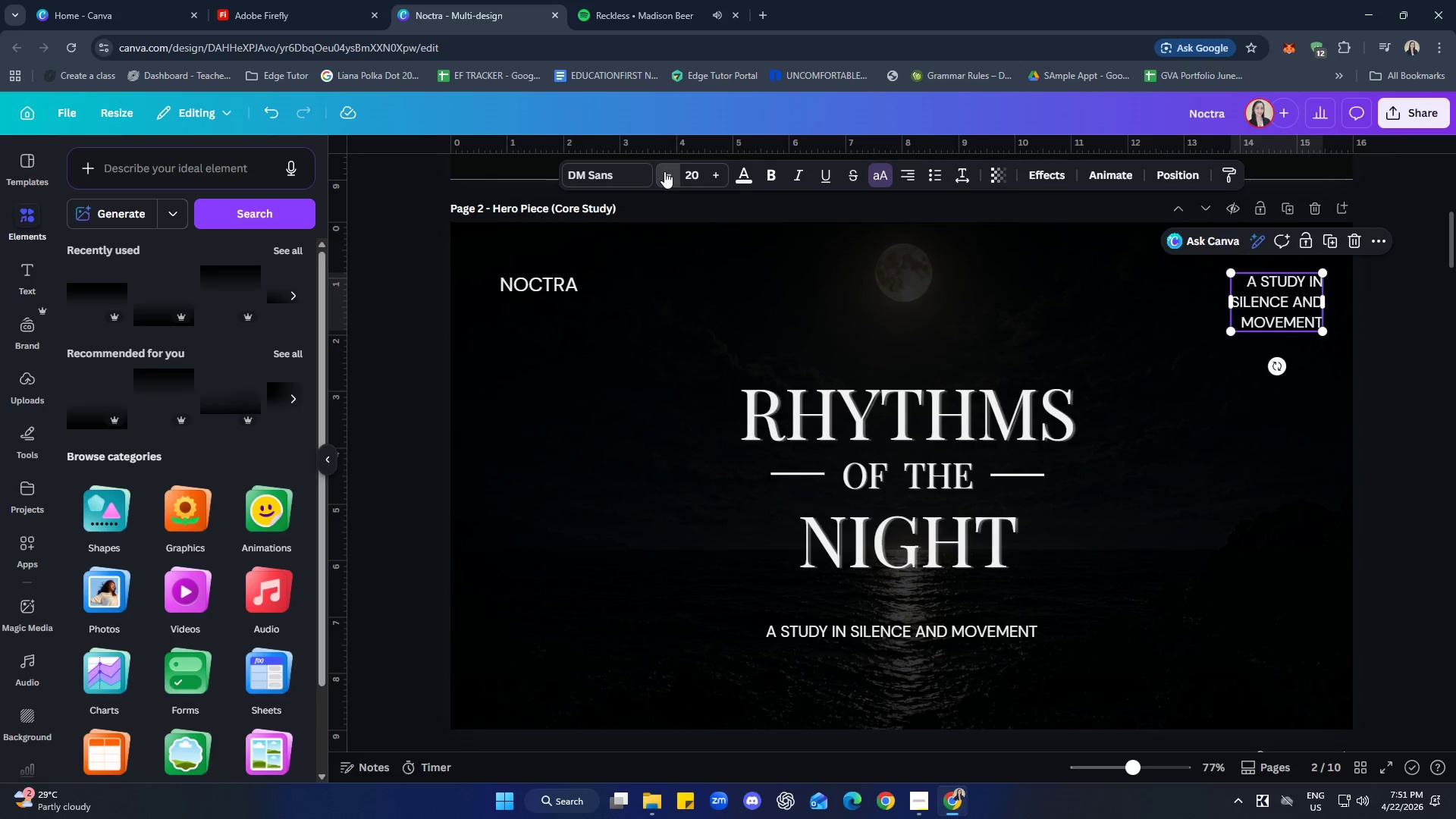 
triple_click([664, 171])
 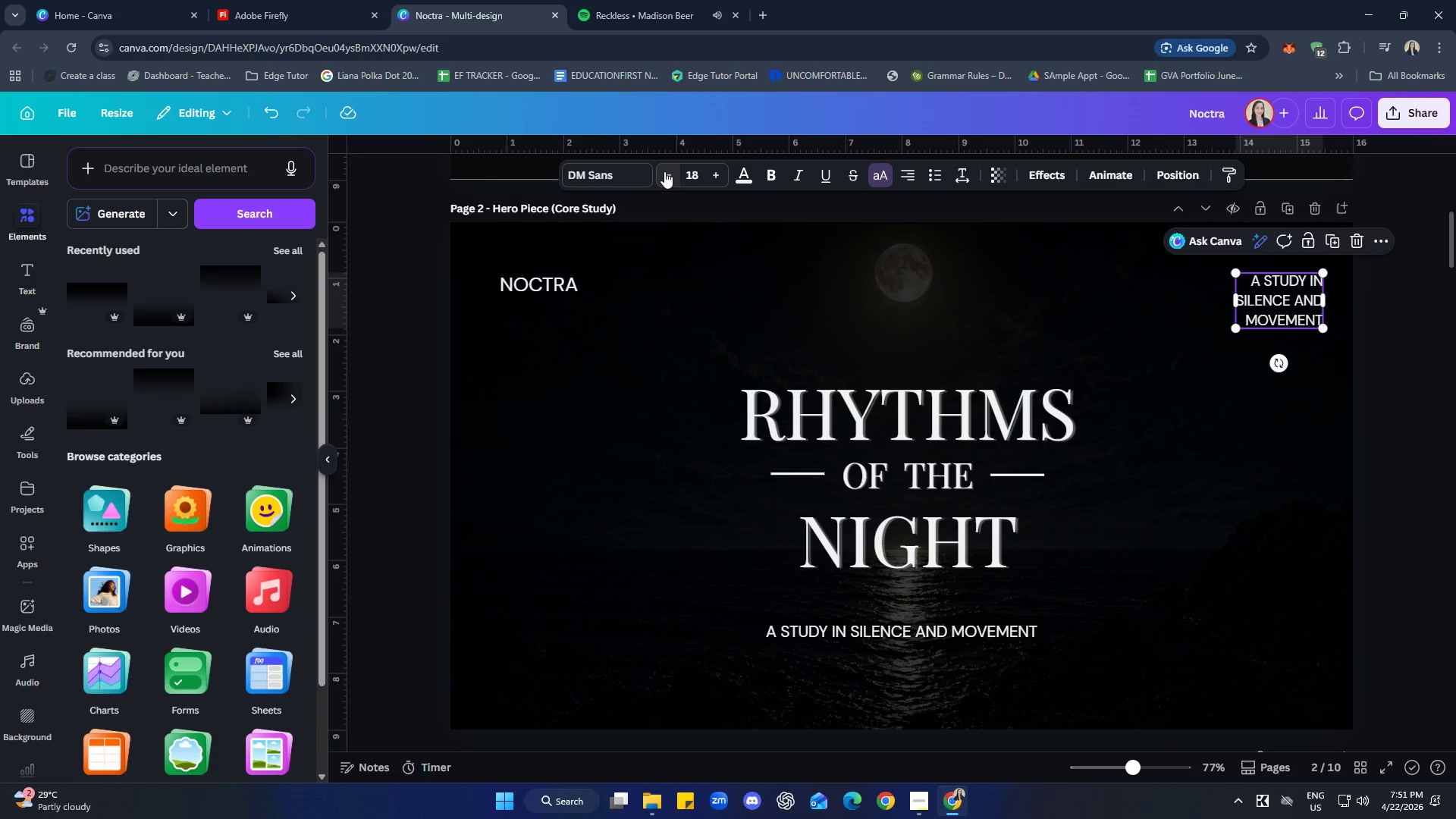 
triple_click([664, 171])
 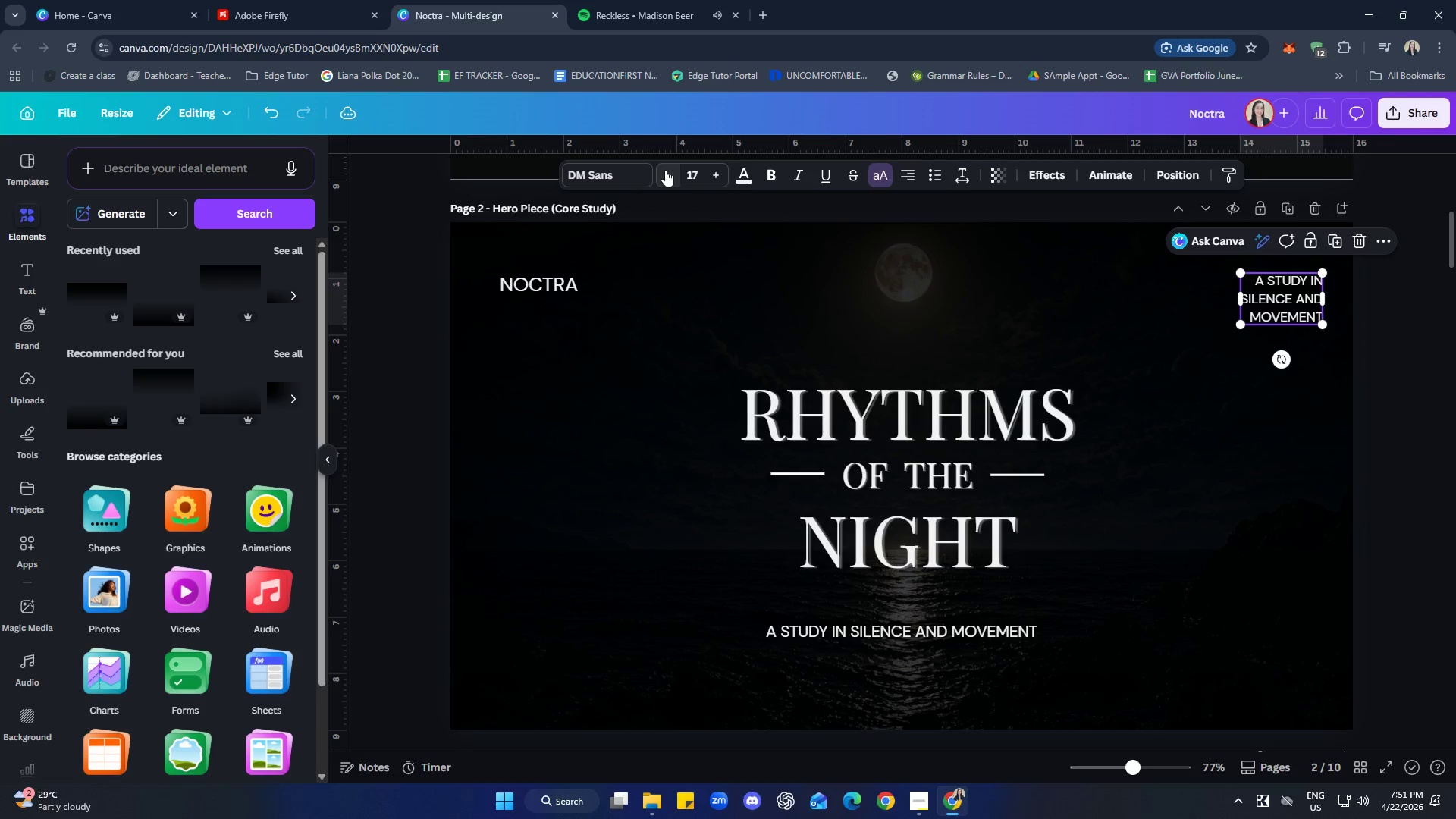 
triple_click([665, 170])
 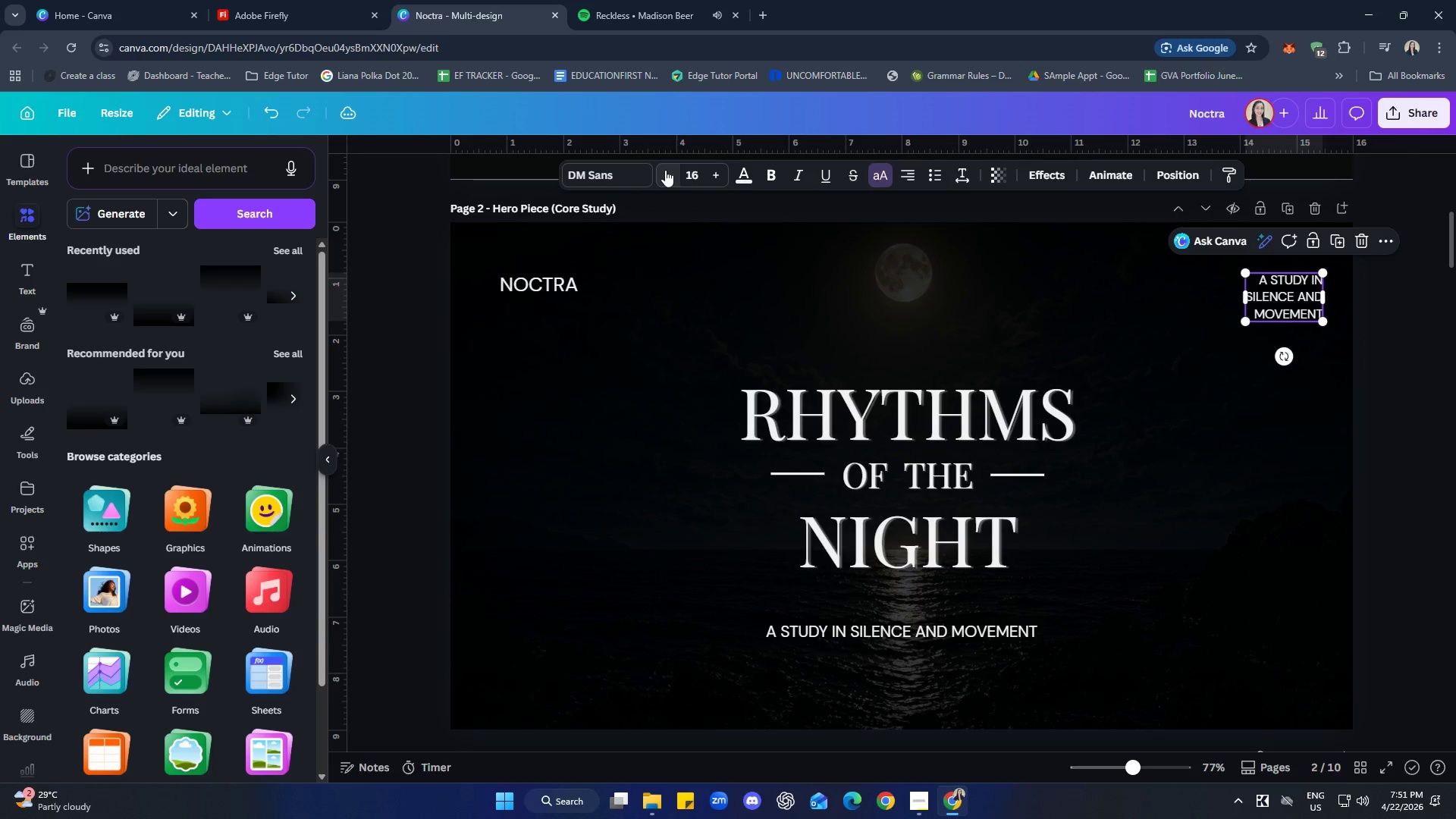 
triple_click([665, 170])
 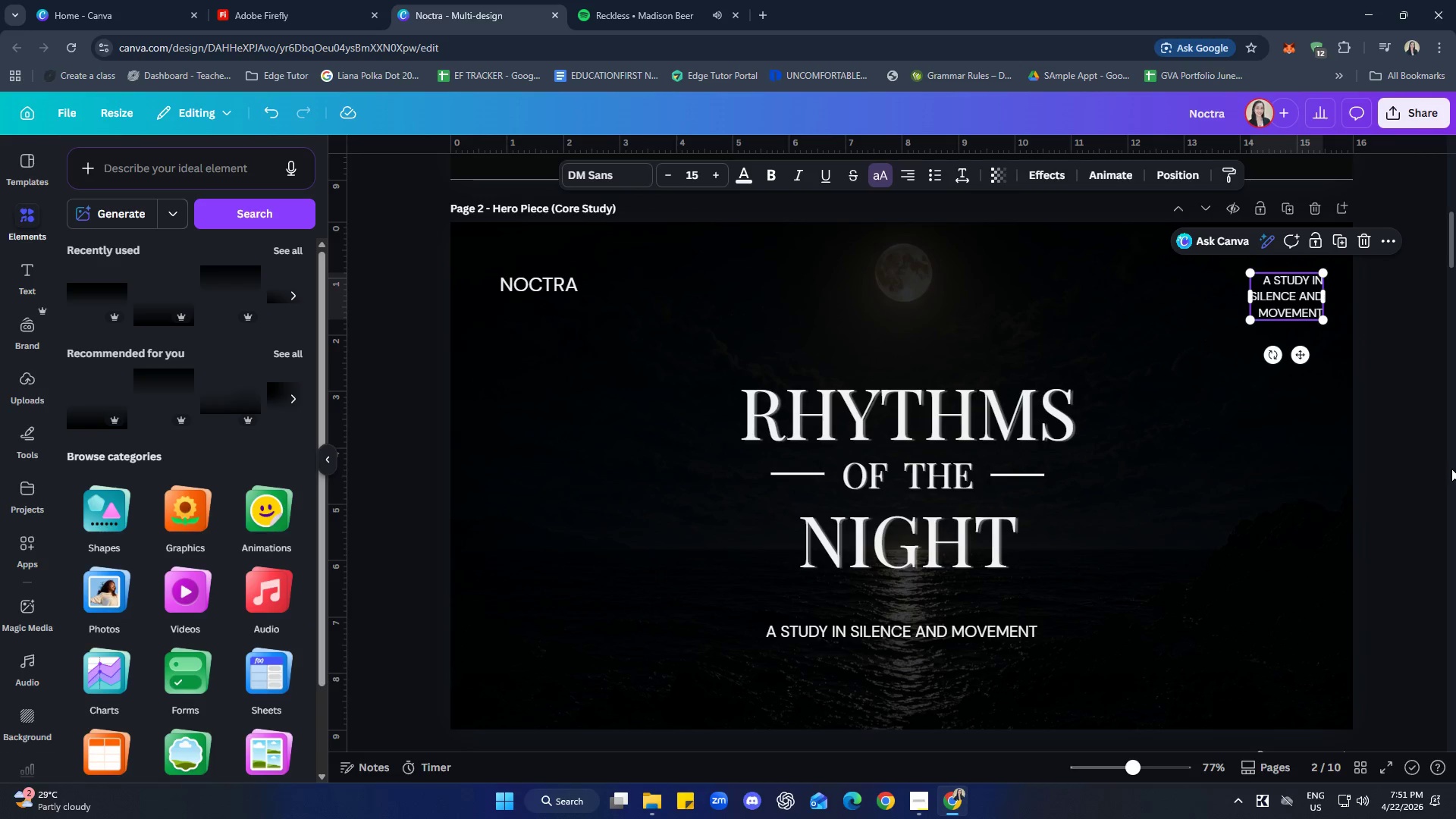 
left_click([1433, 443])
 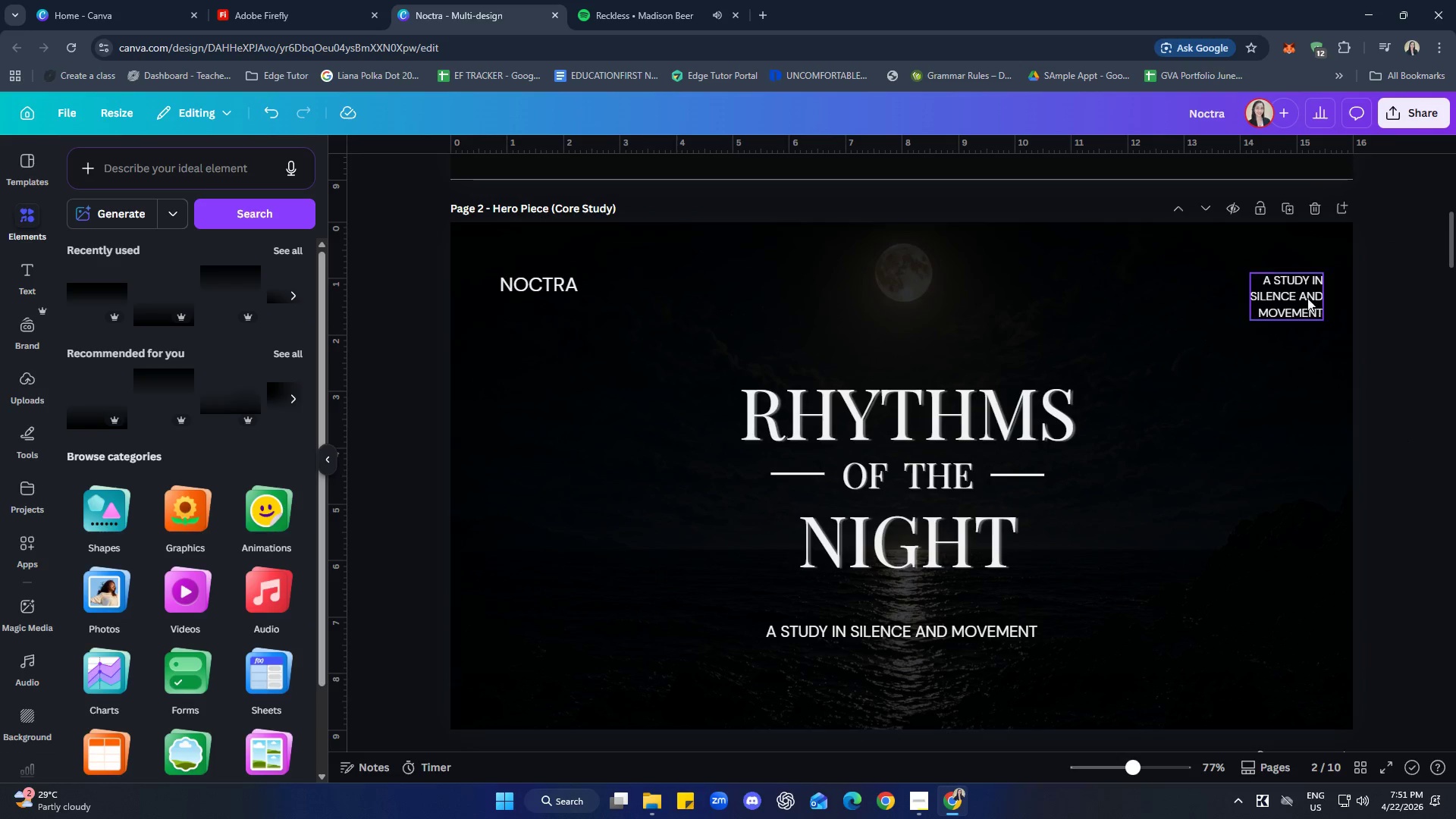 
left_click_drag(start_coordinate=[1293, 290], to_coordinate=[1270, 289])
 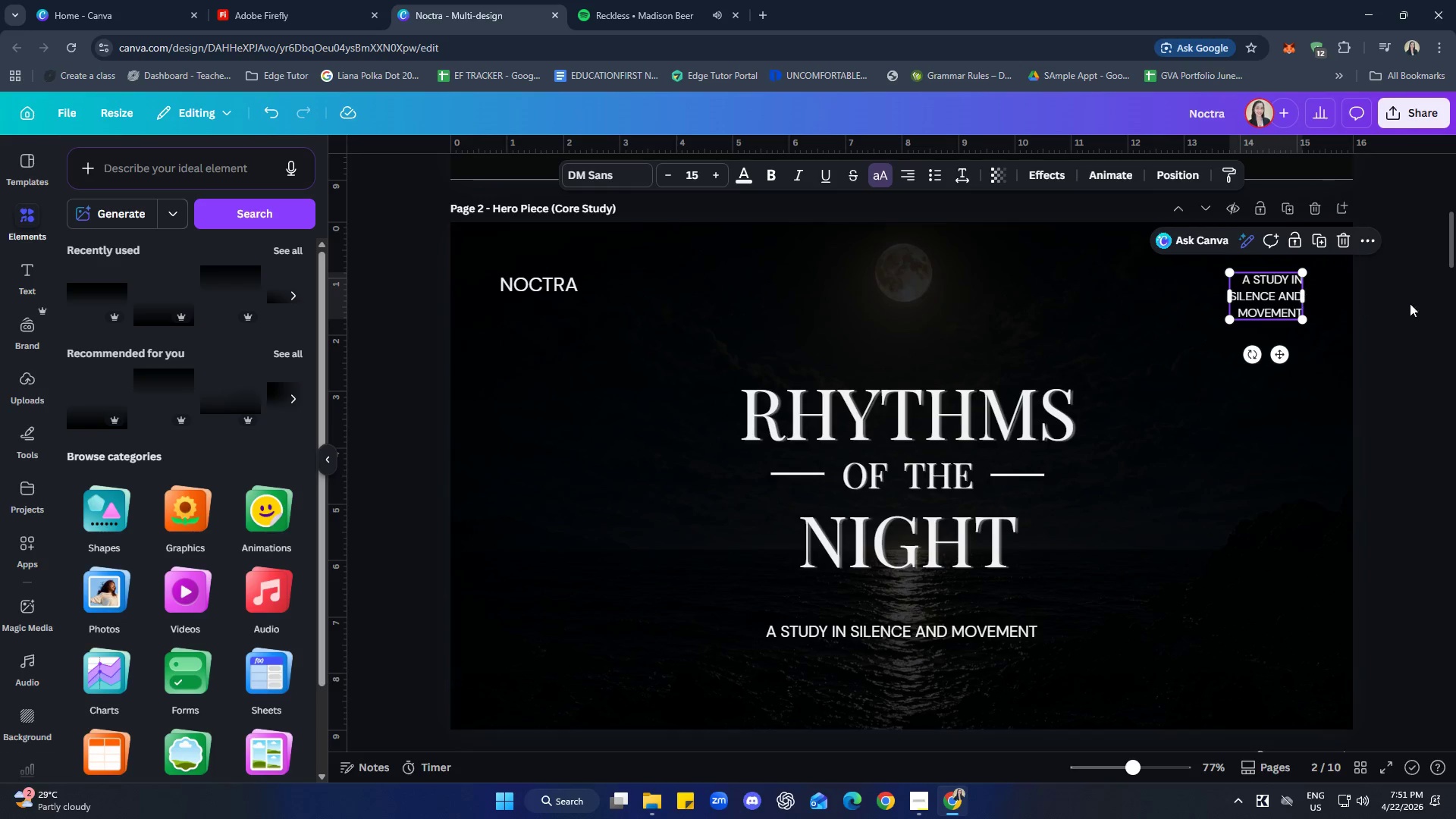 
left_click([1415, 303])
 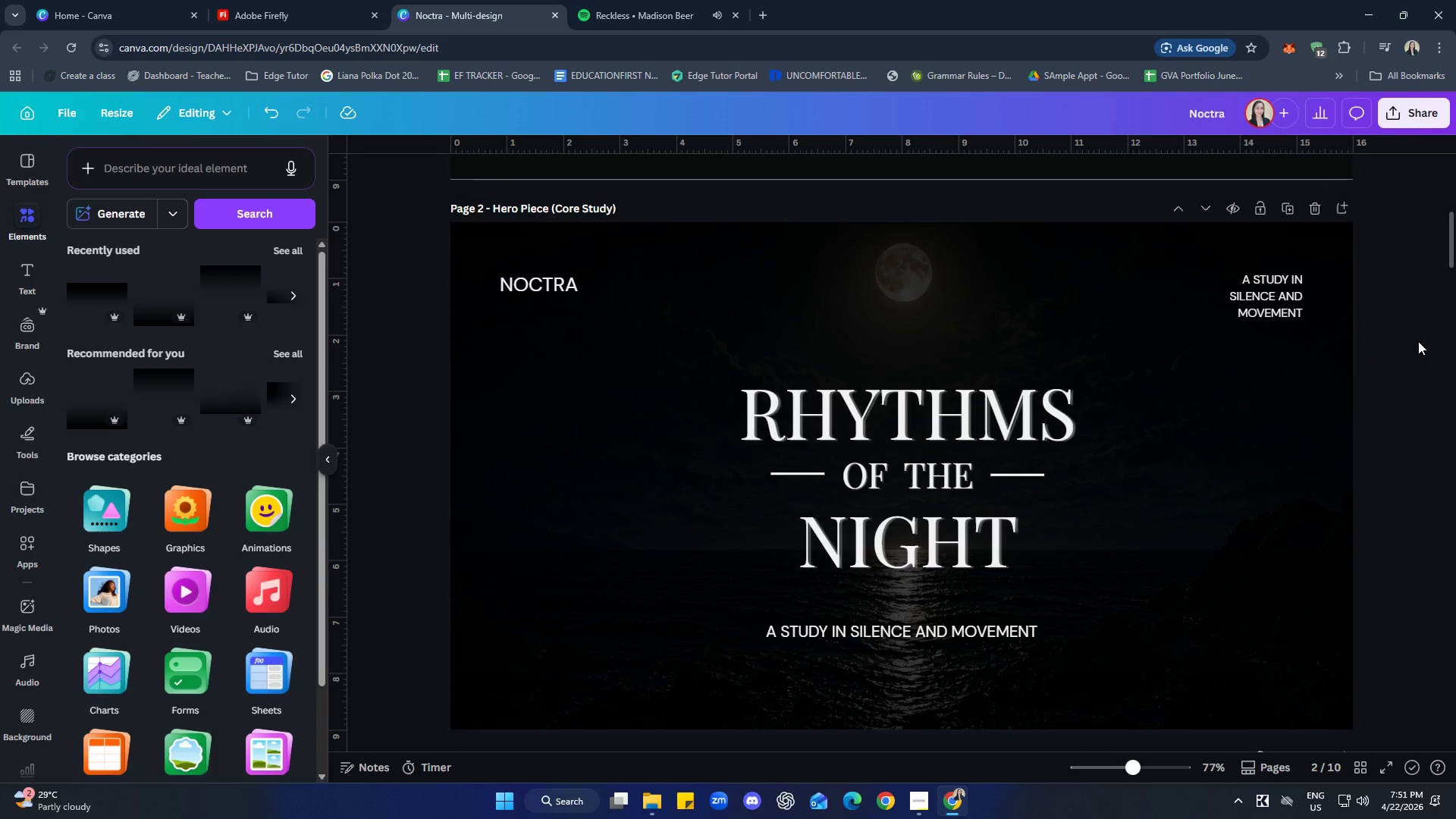 
wait(21.36)
 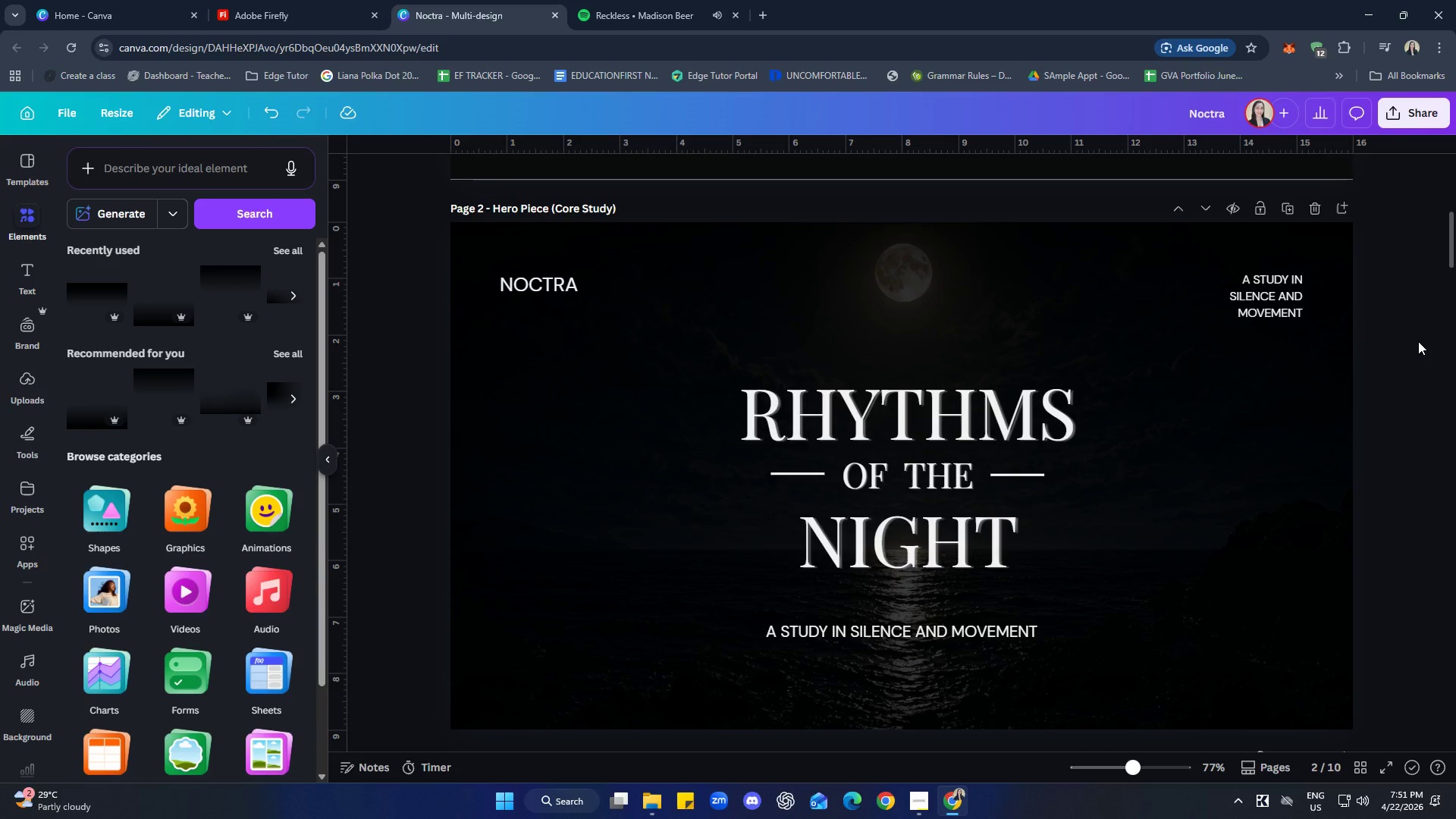 
scroll: coordinate [1393, 403], scroll_direction: down, amount: 4.0
 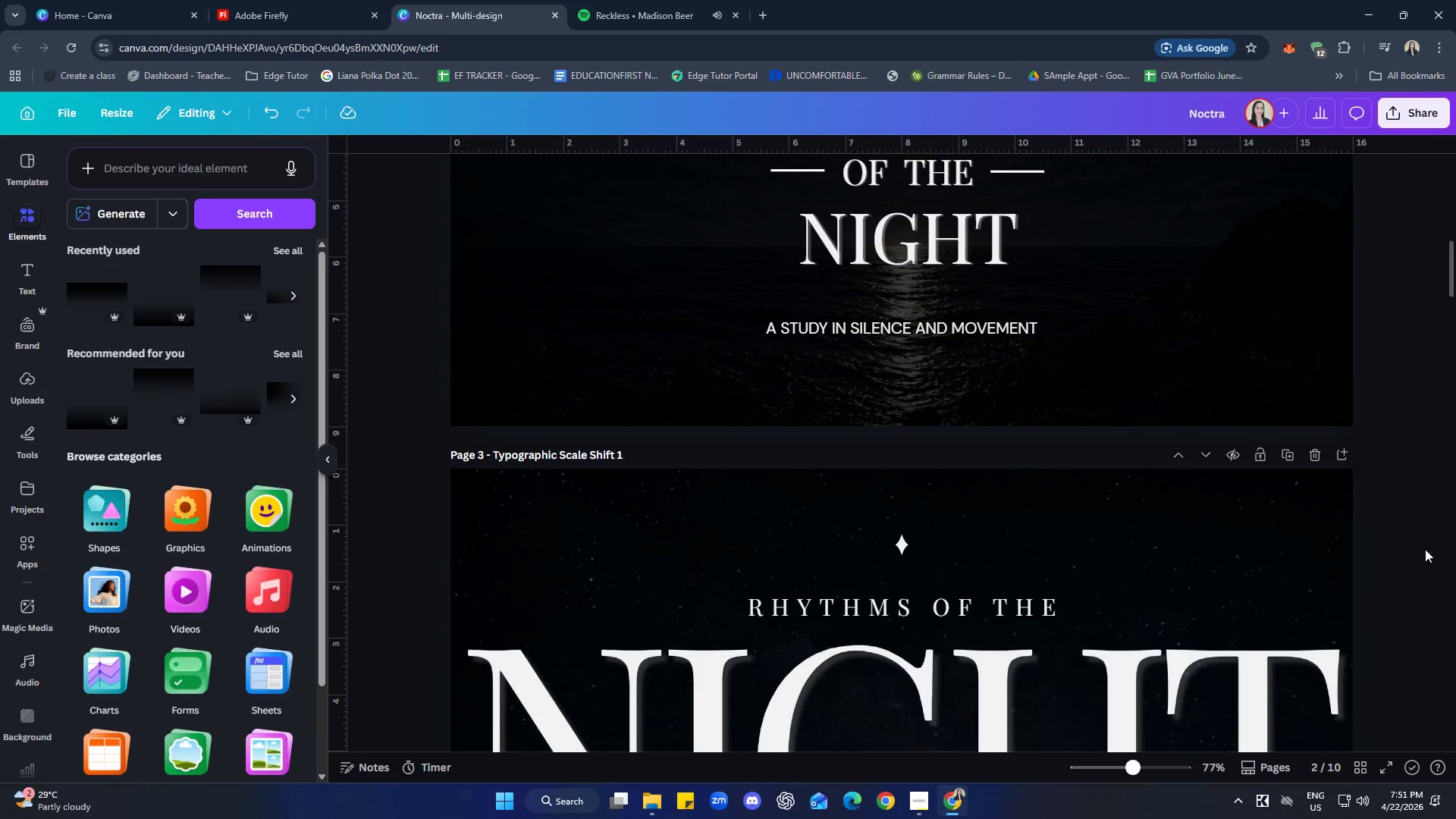 
scroll: coordinate [1408, 473], scroll_direction: up, amount: 4.0
 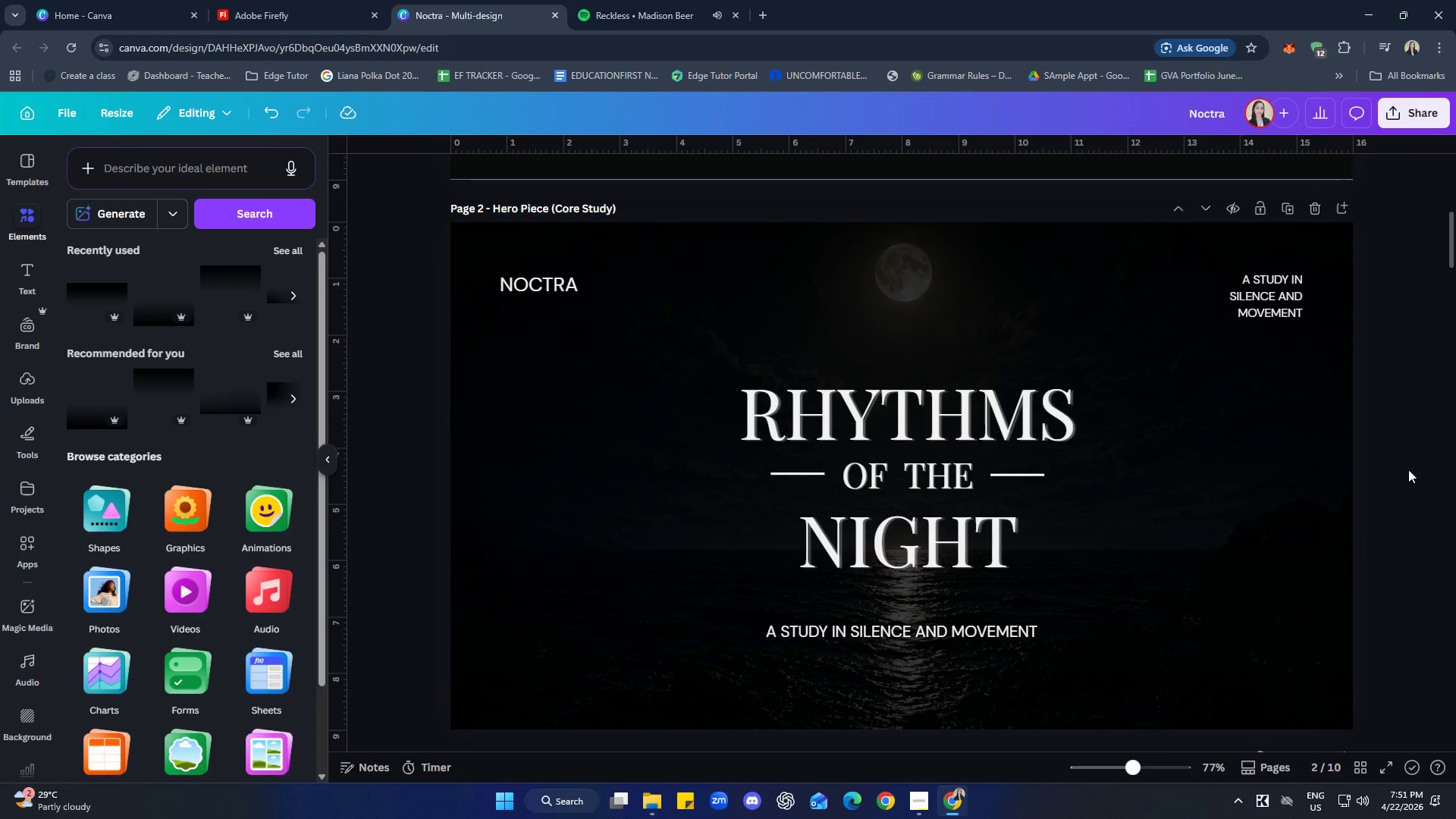 
scroll: coordinate [1408, 463], scroll_direction: none, amount: 0.0
 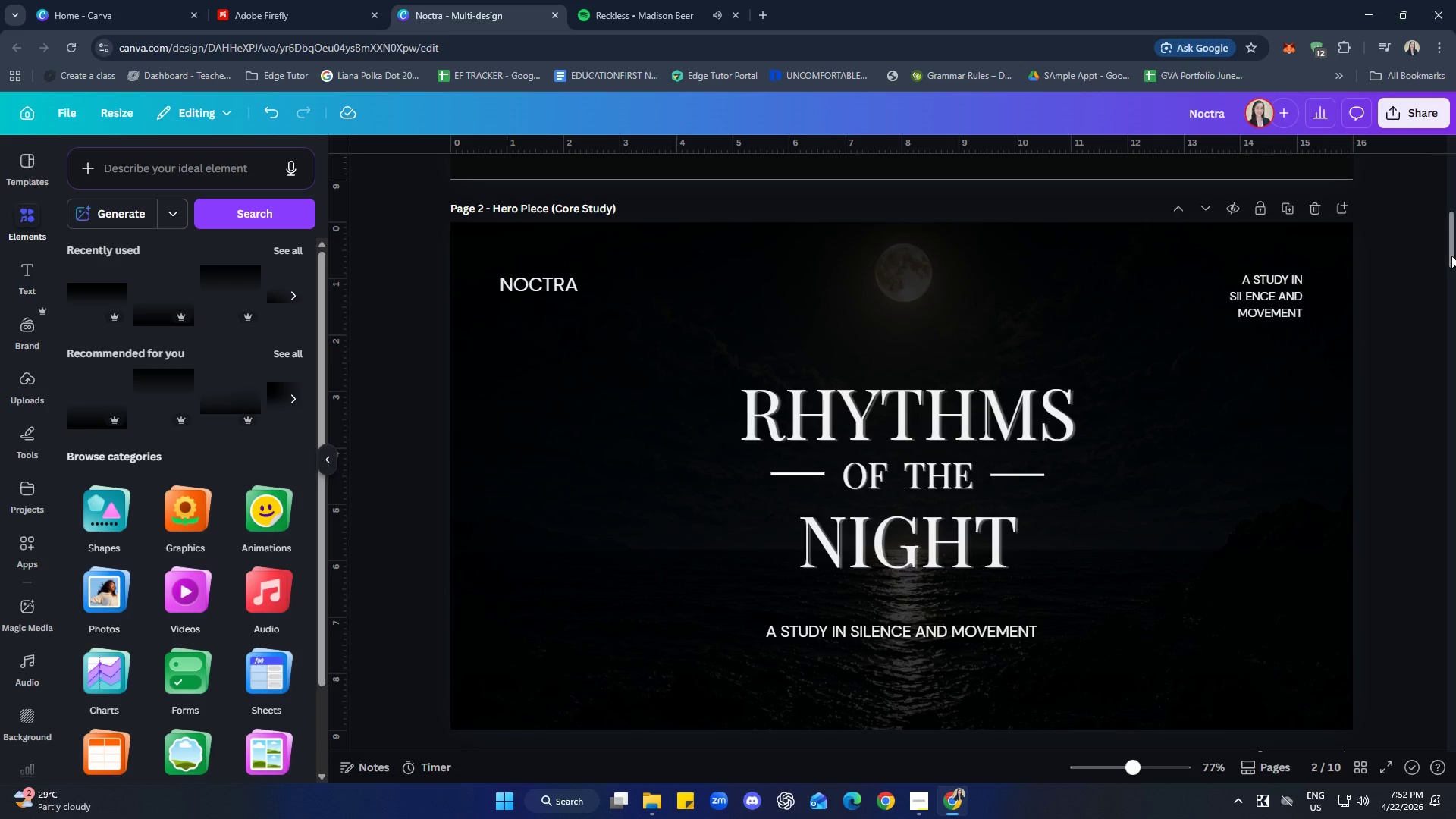 
left_click_drag(start_coordinate=[1454, 254], to_coordinate=[1453, 259])
 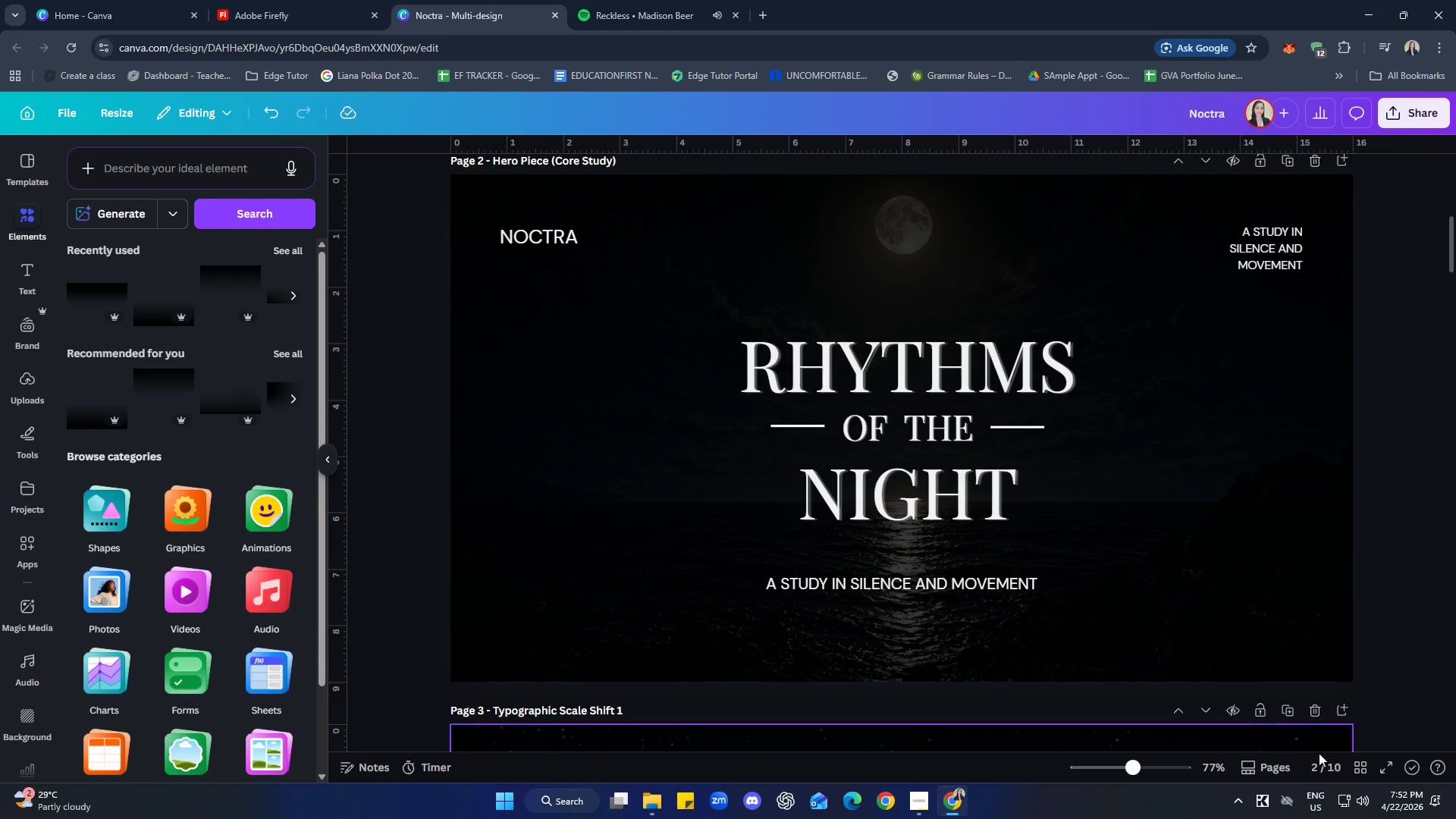 
left_click([918, 807])